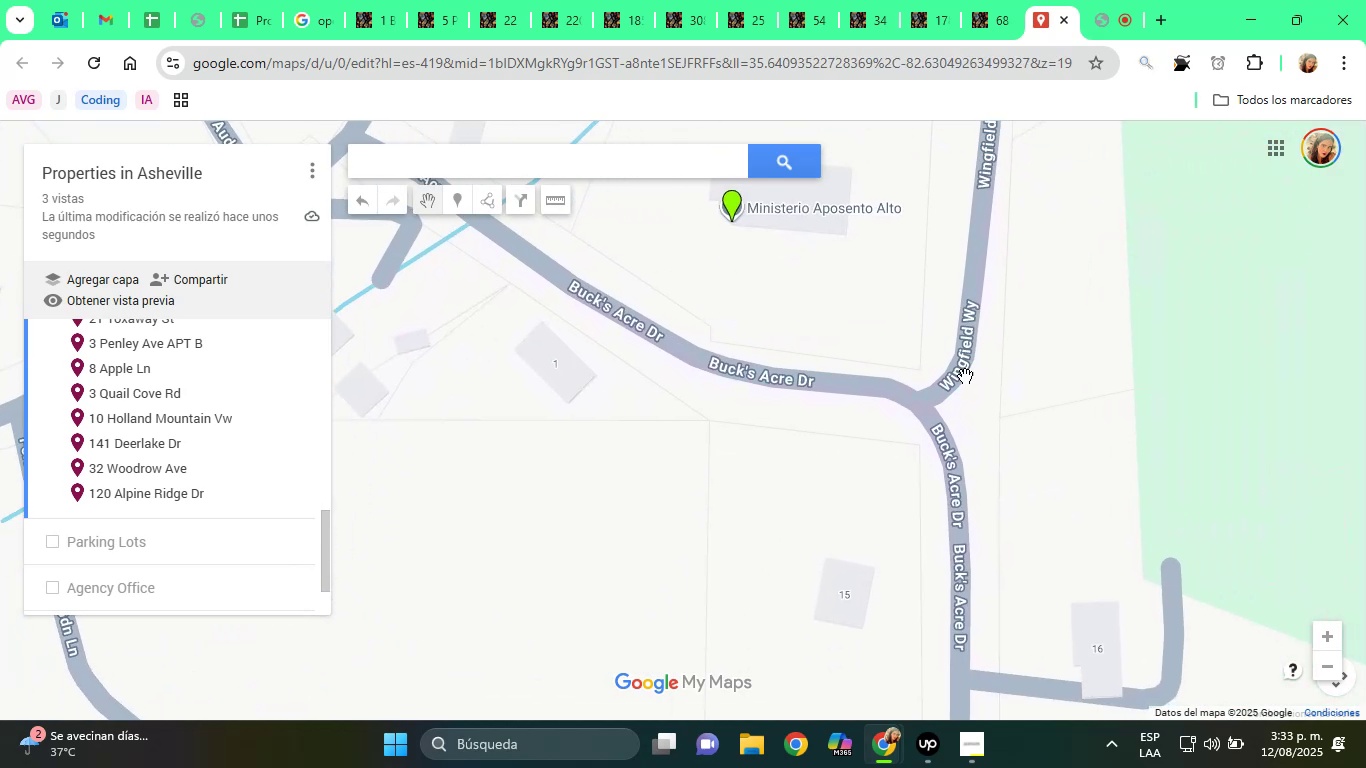 
scroll: coordinate [795, 445], scroll_direction: down, amount: 2.0
 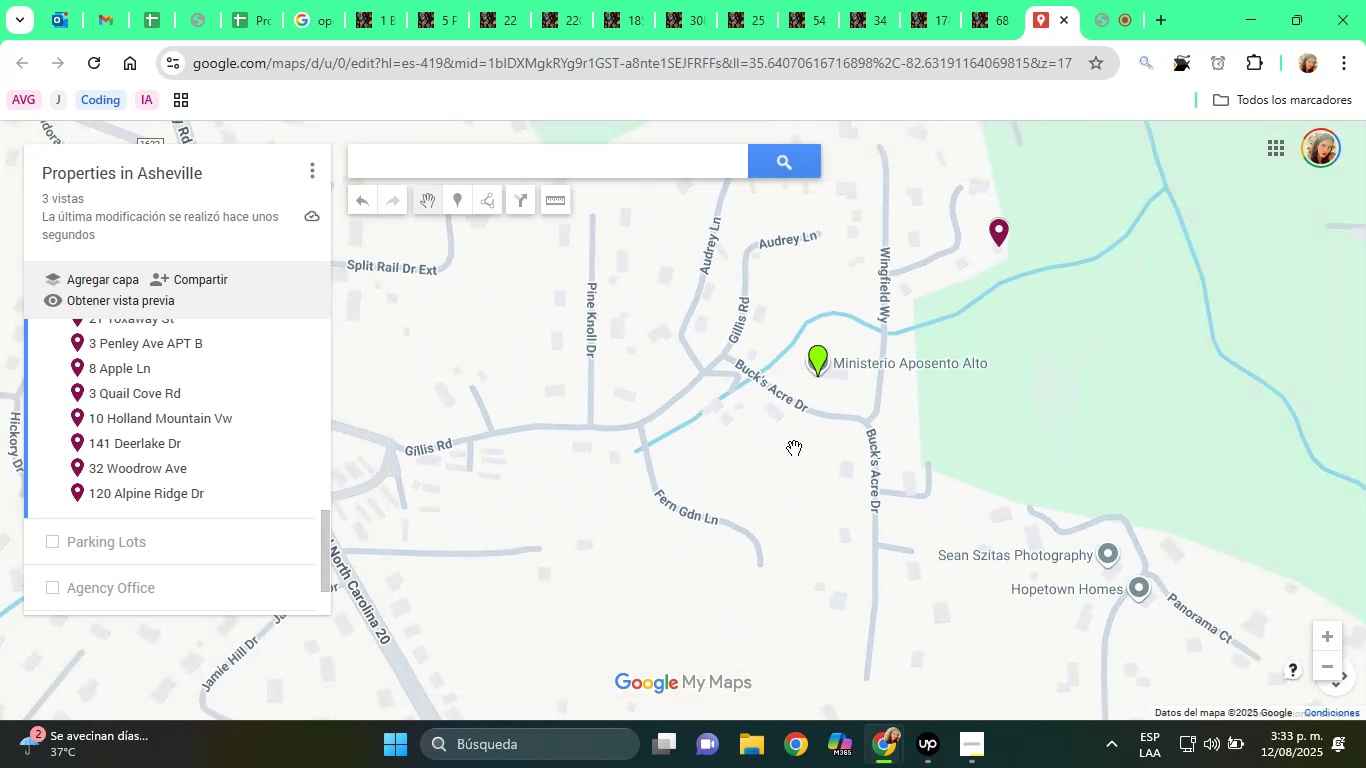 
scroll: coordinate [786, 432], scroll_direction: up, amount: 2.0
 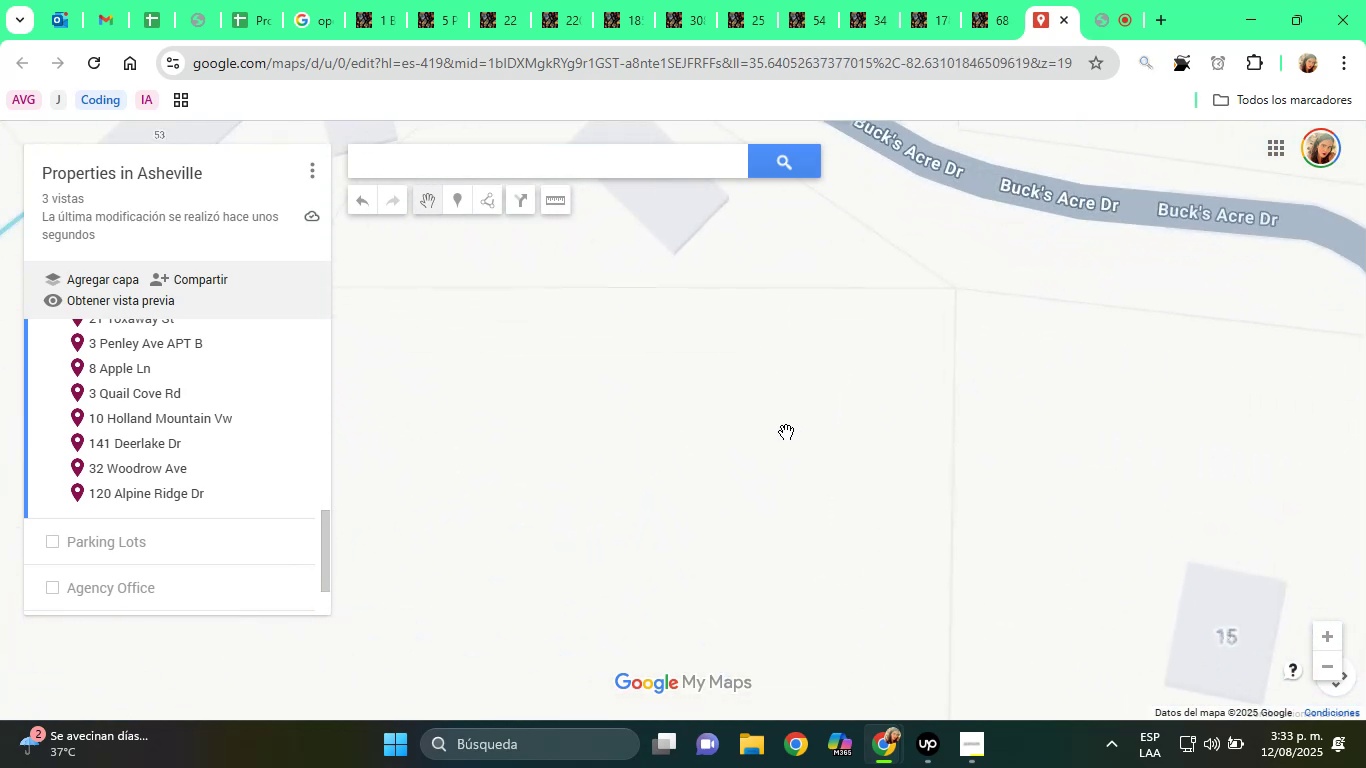 
left_click_drag(start_coordinate=[695, 421], to_coordinate=[791, 681])
 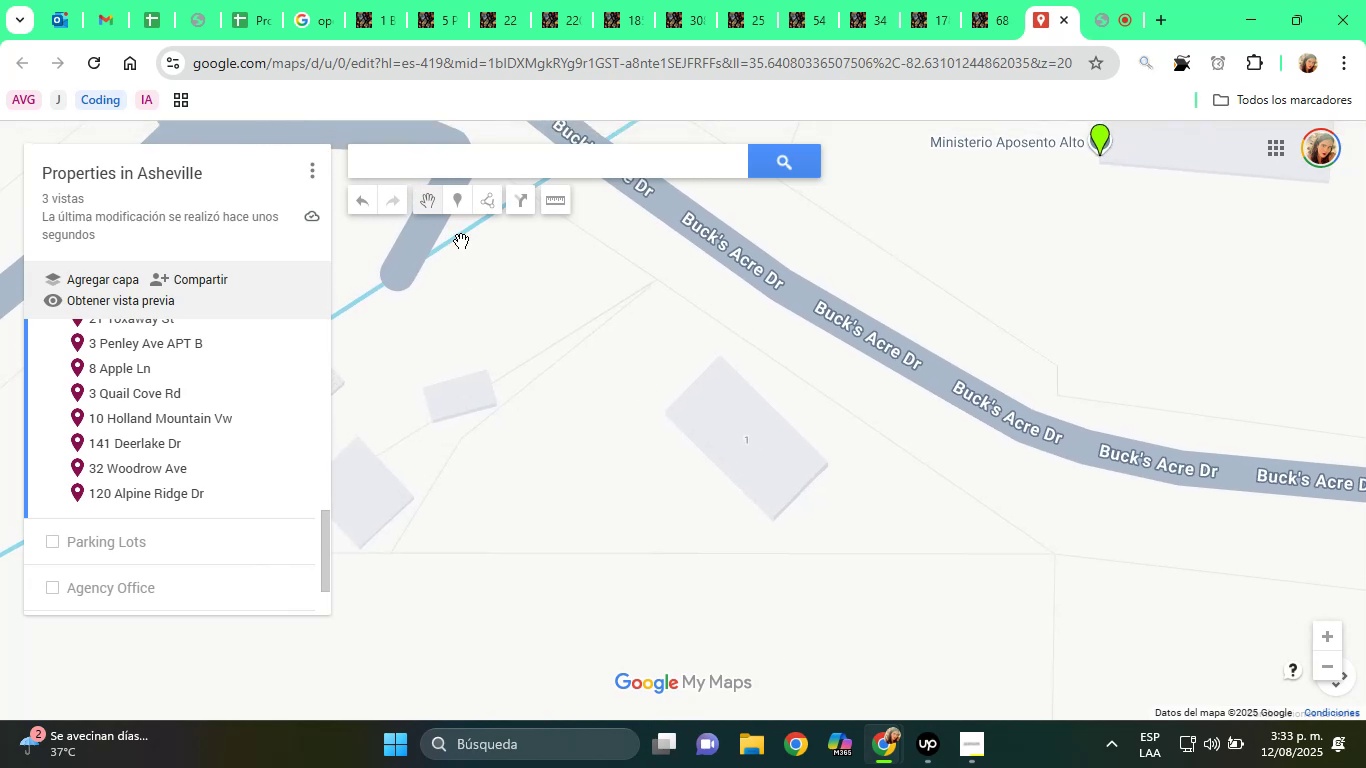 
left_click([453, 204])
 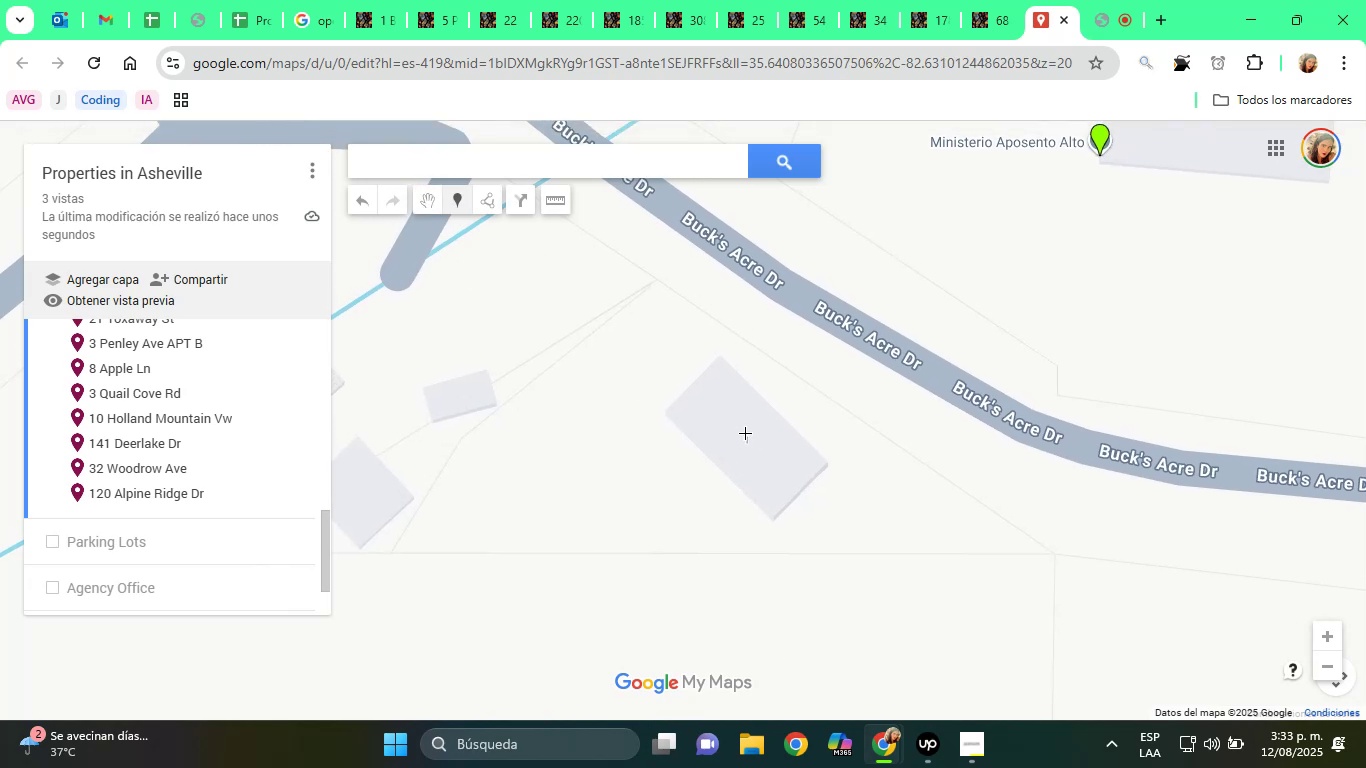 
left_click([746, 438])
 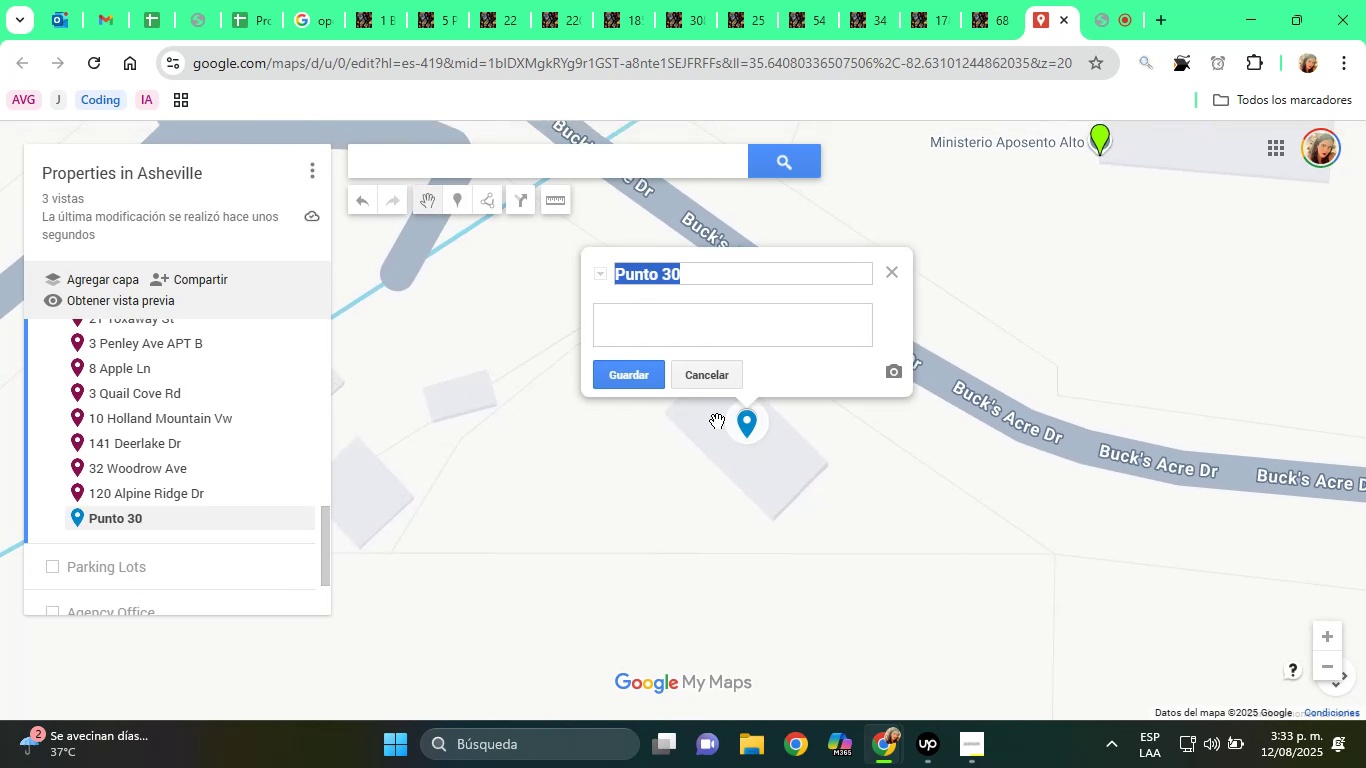 
left_click([254, 0])
 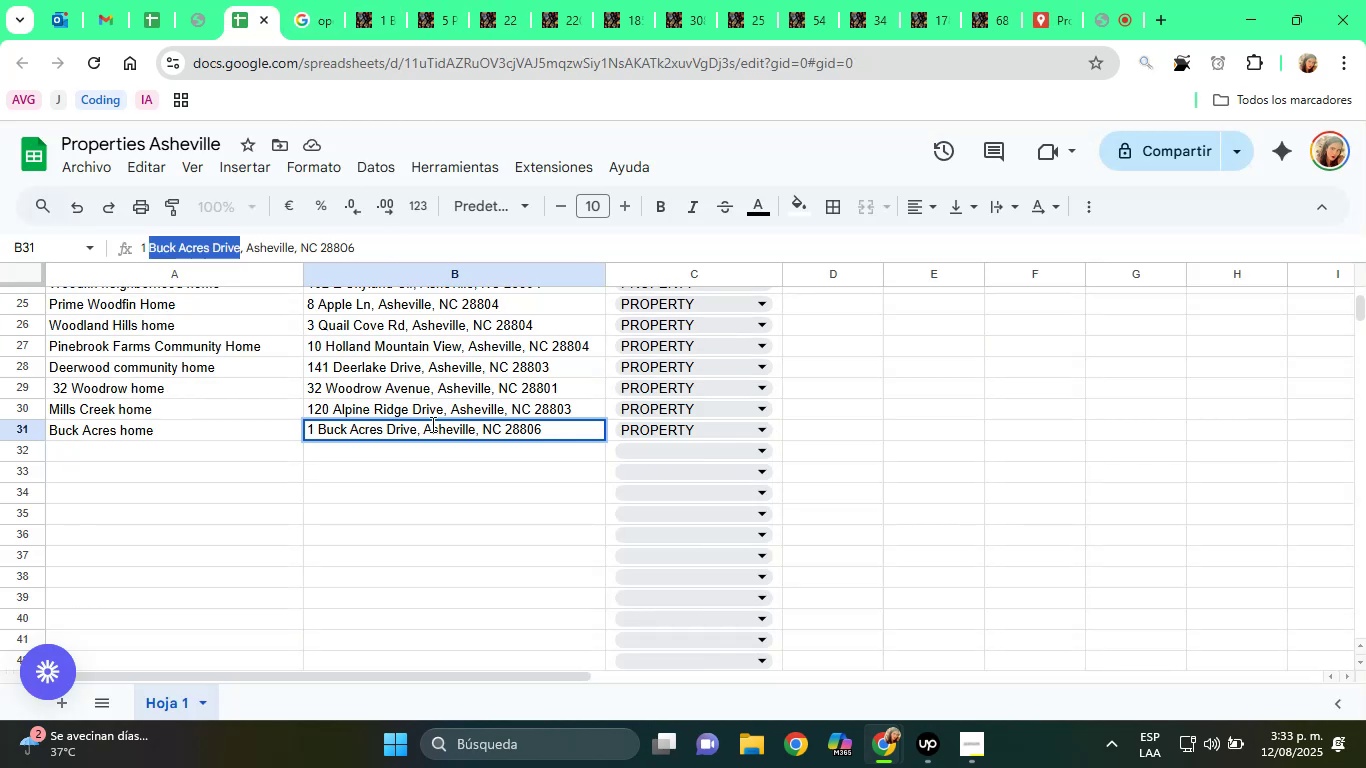 
double_click([431, 424])
 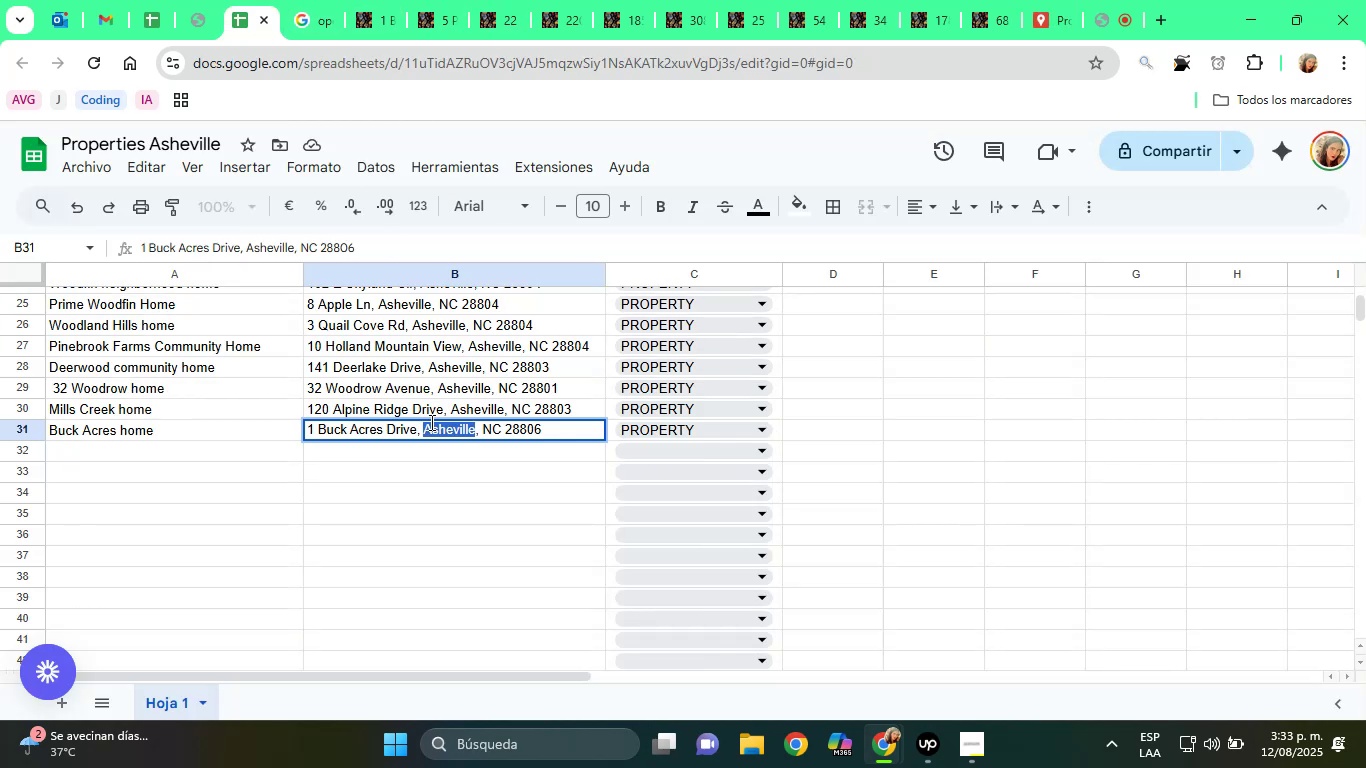 
triple_click([427, 416])
 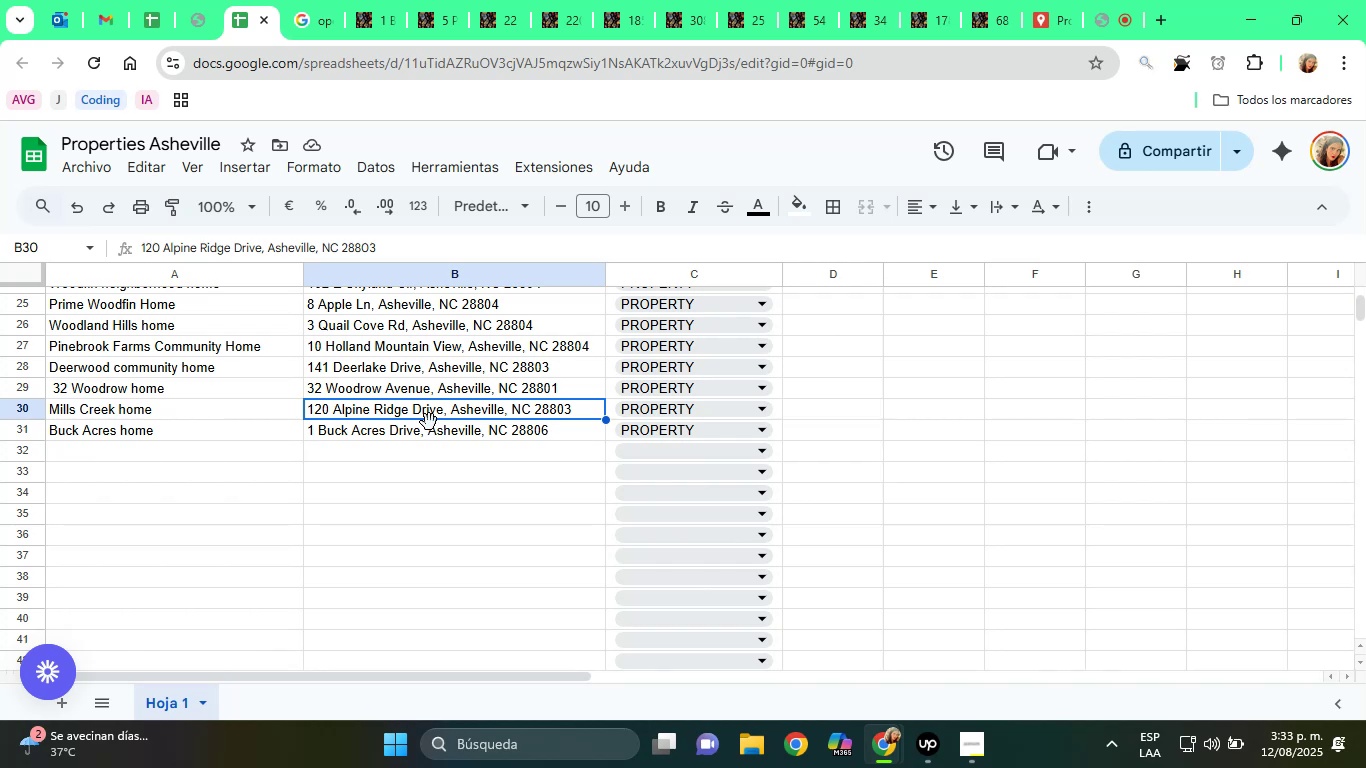 
left_click([430, 428])
 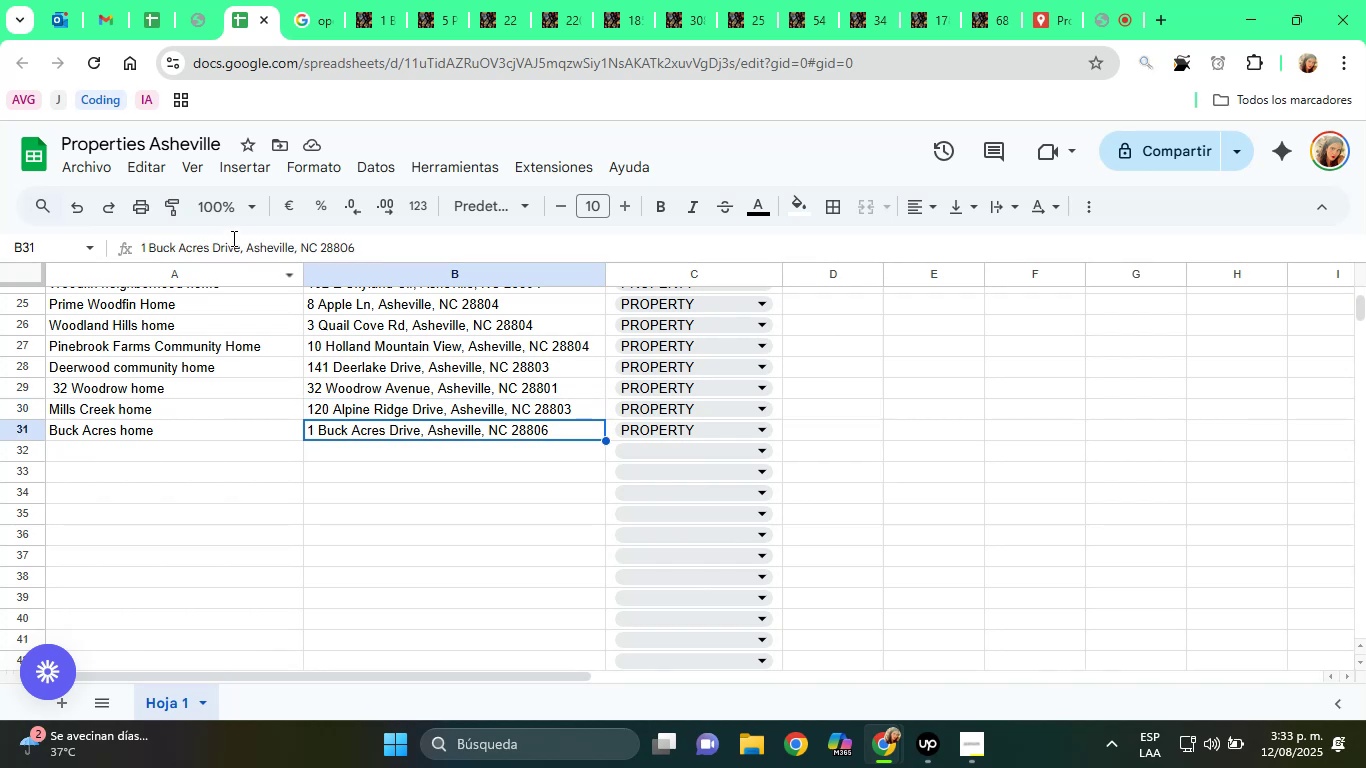 
double_click([232, 237])
 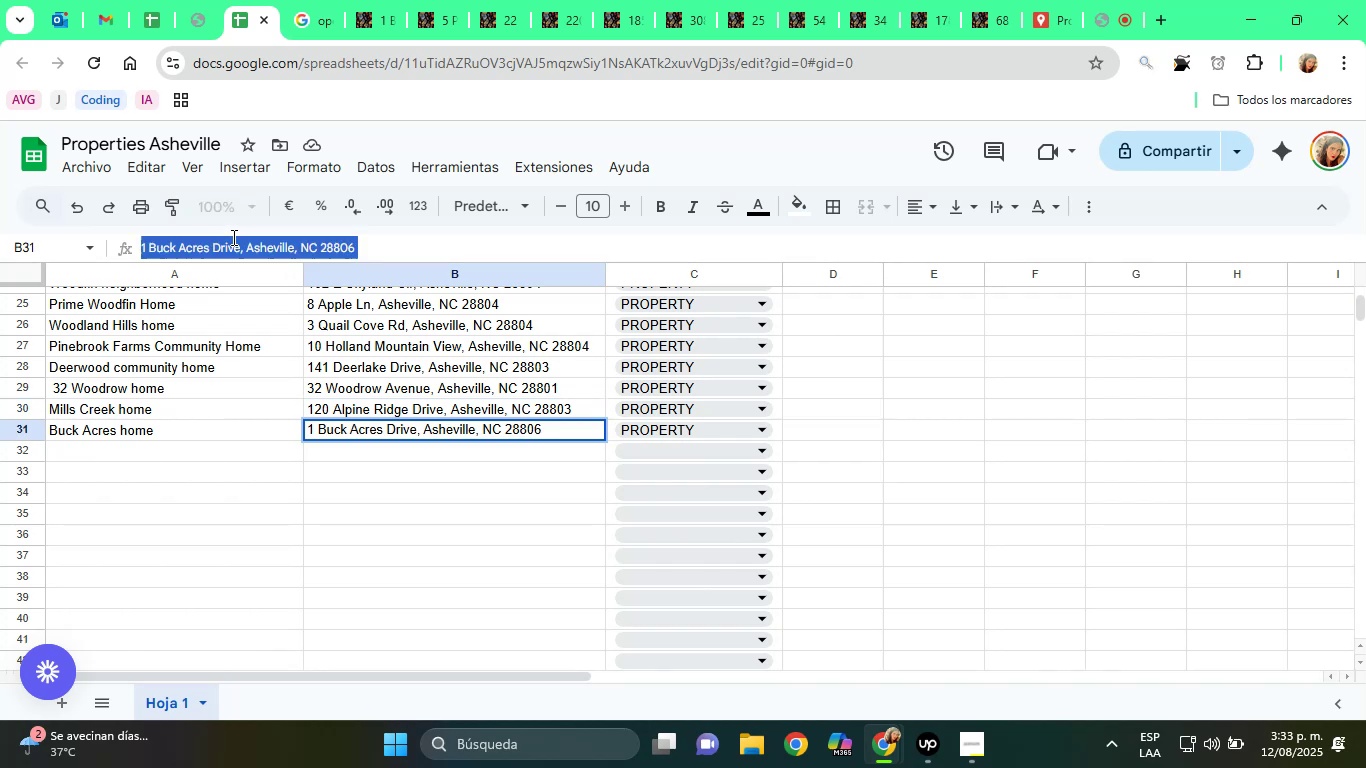 
triple_click([232, 237])
 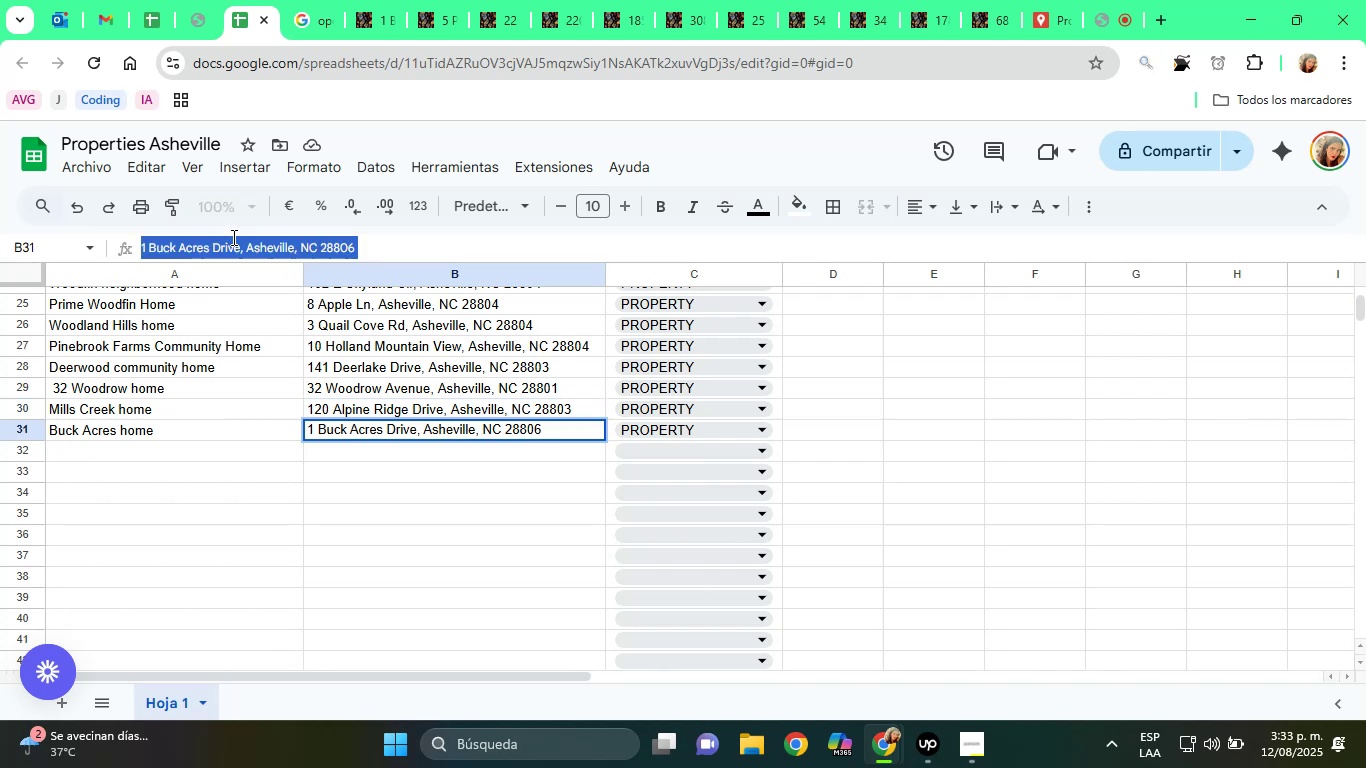 
right_click([232, 237])
 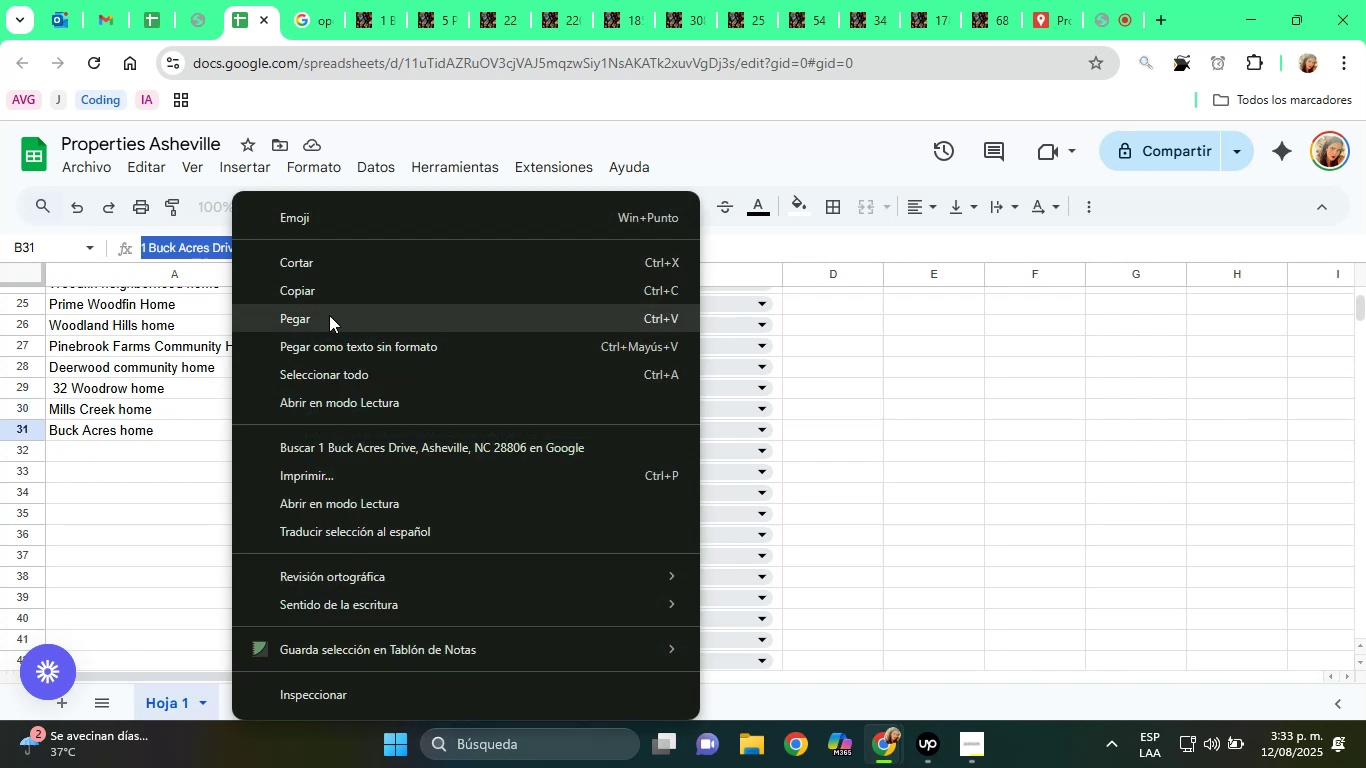 
left_click([323, 297])
 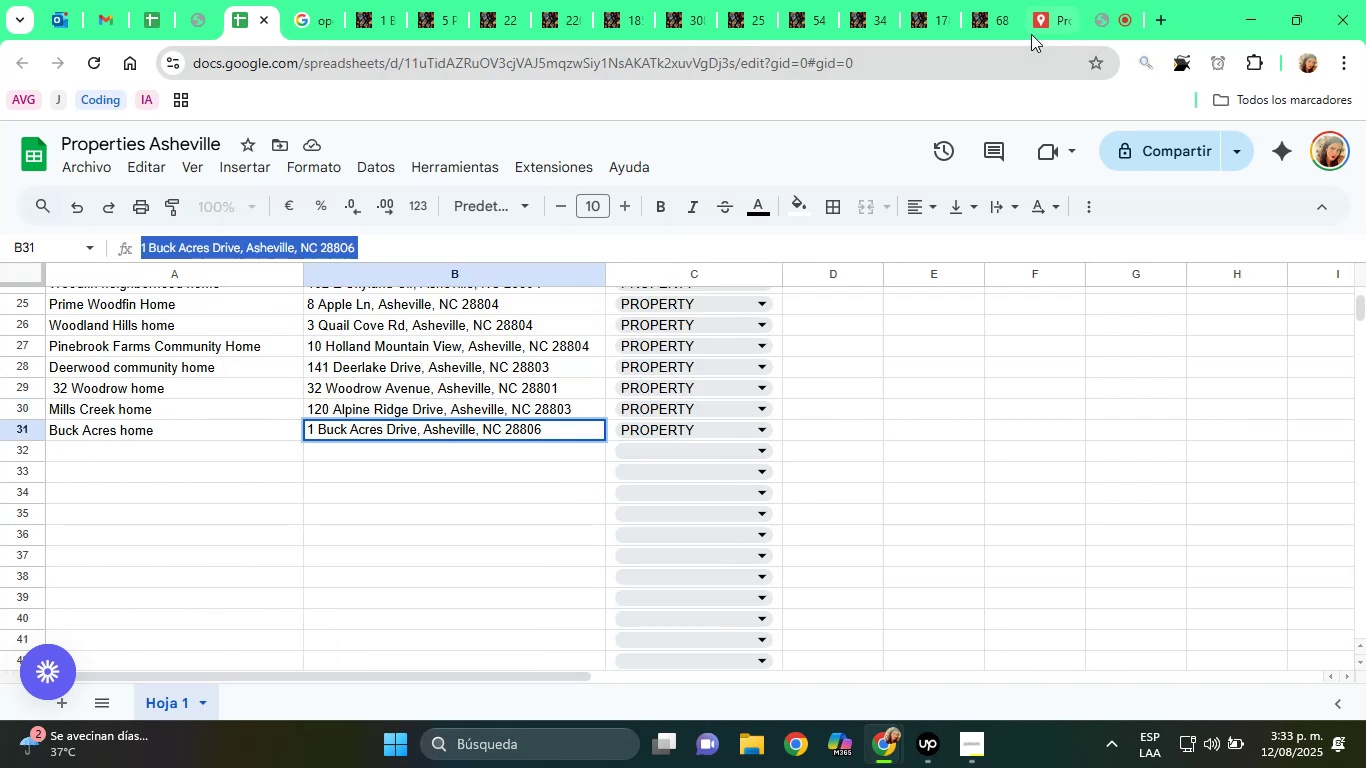 
left_click([1047, 27])
 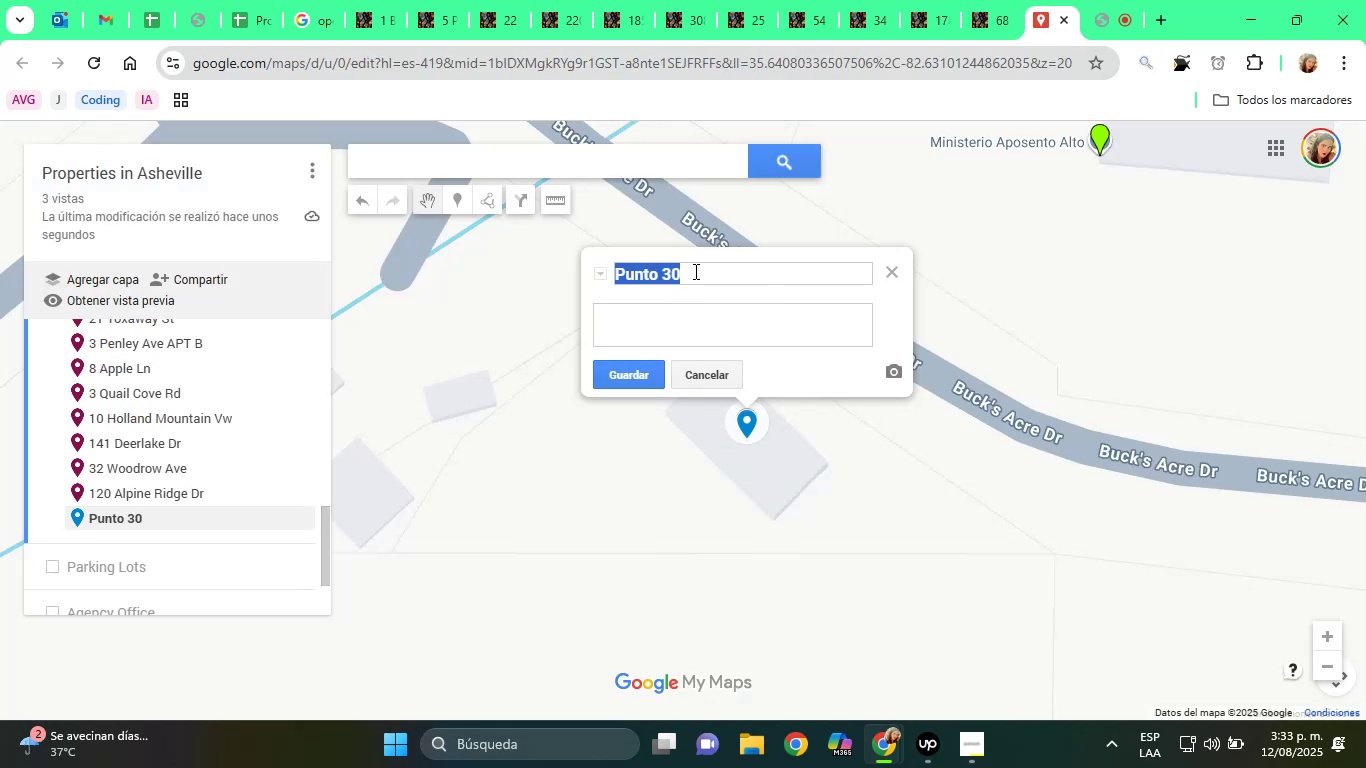 
key(Backspace)
 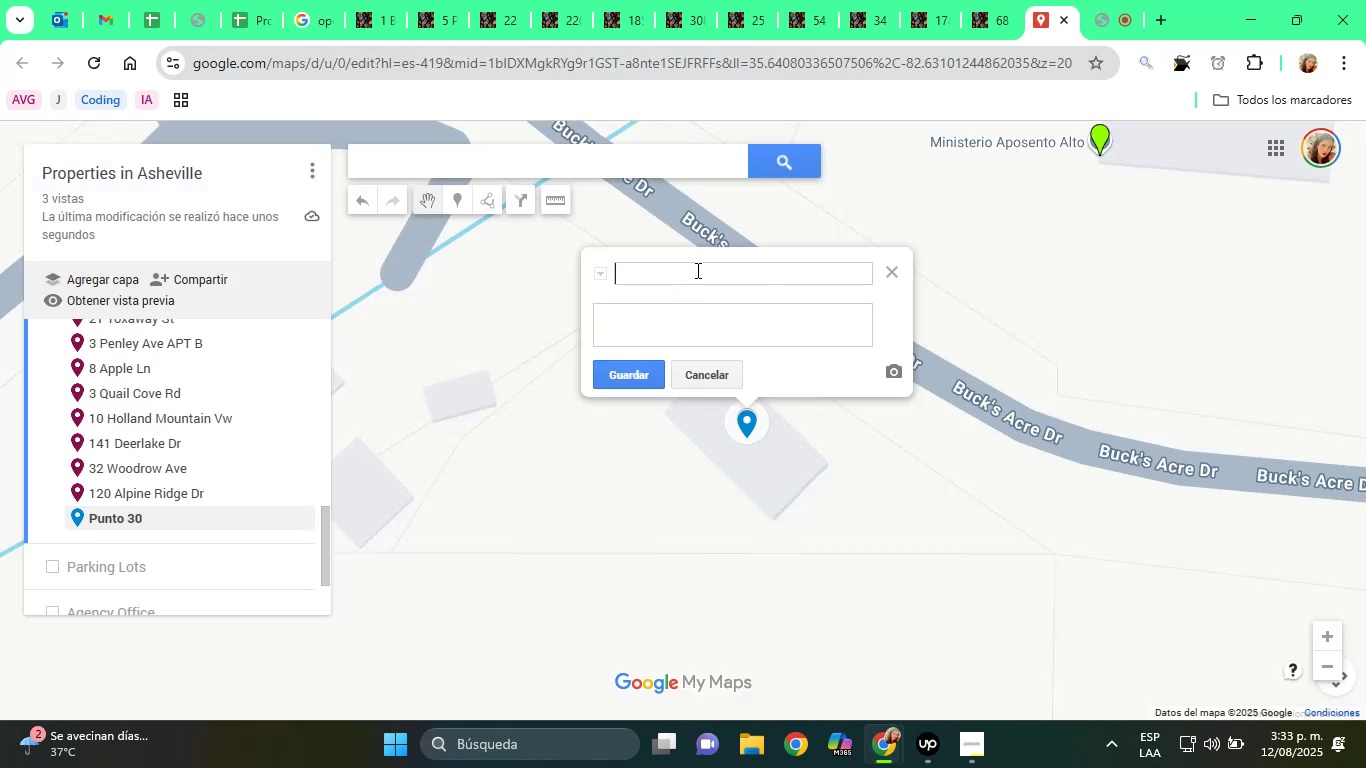 
key(Control+V)
 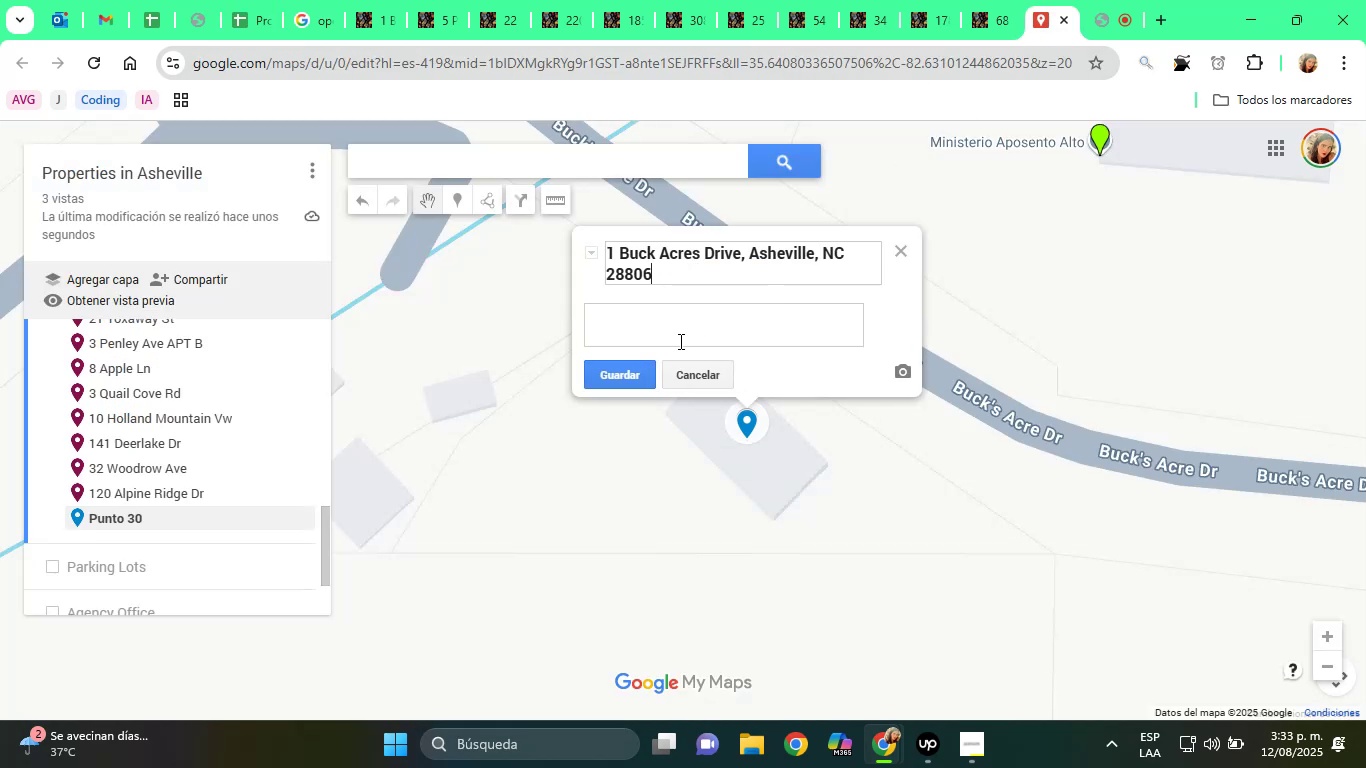 
left_click([666, 325])
 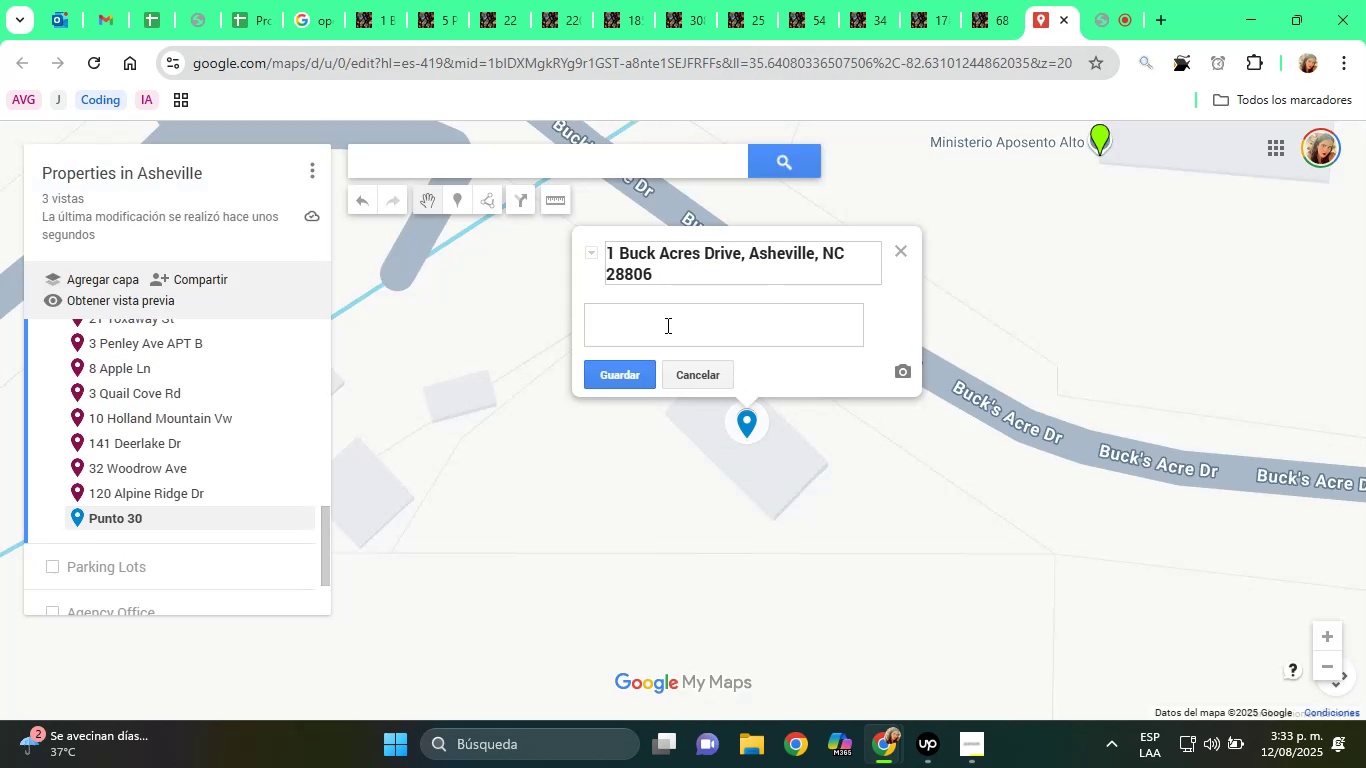 
type(Property)
 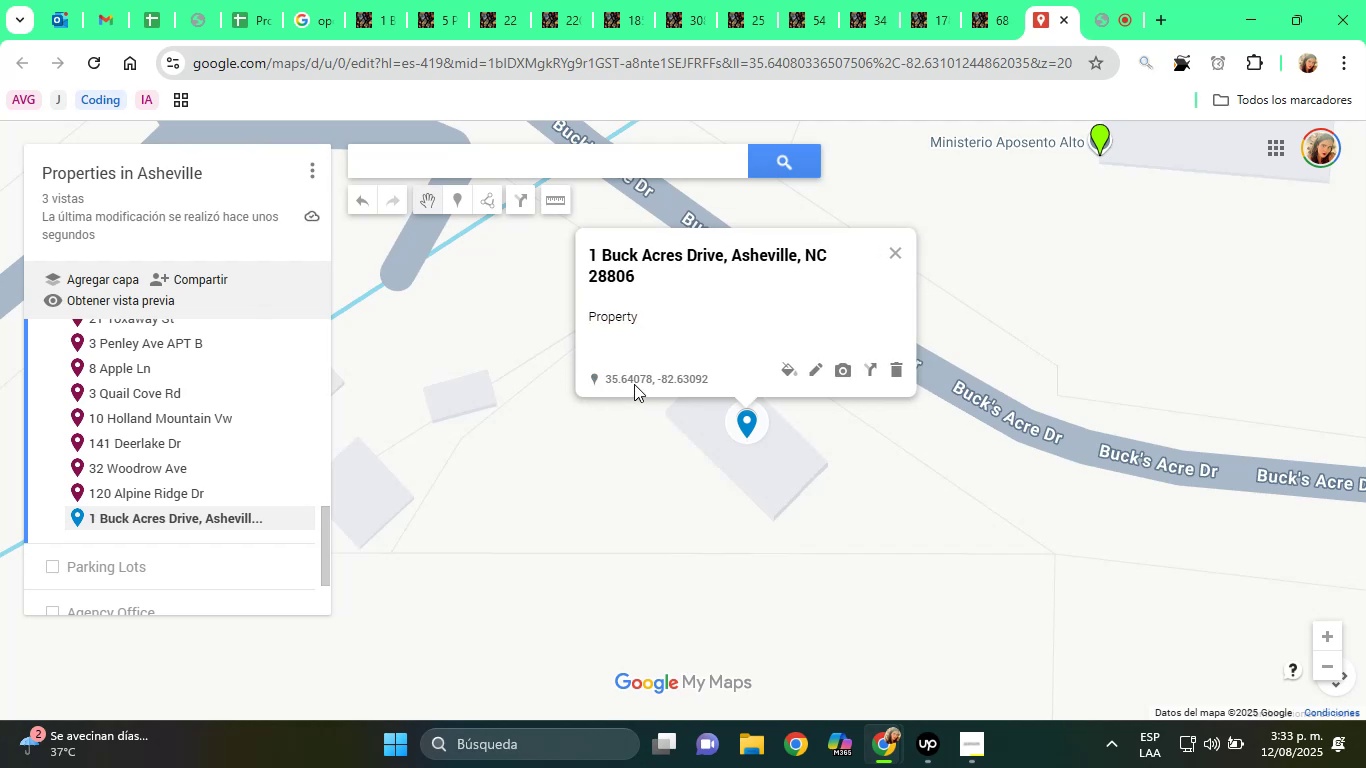 
left_click([786, 368])
 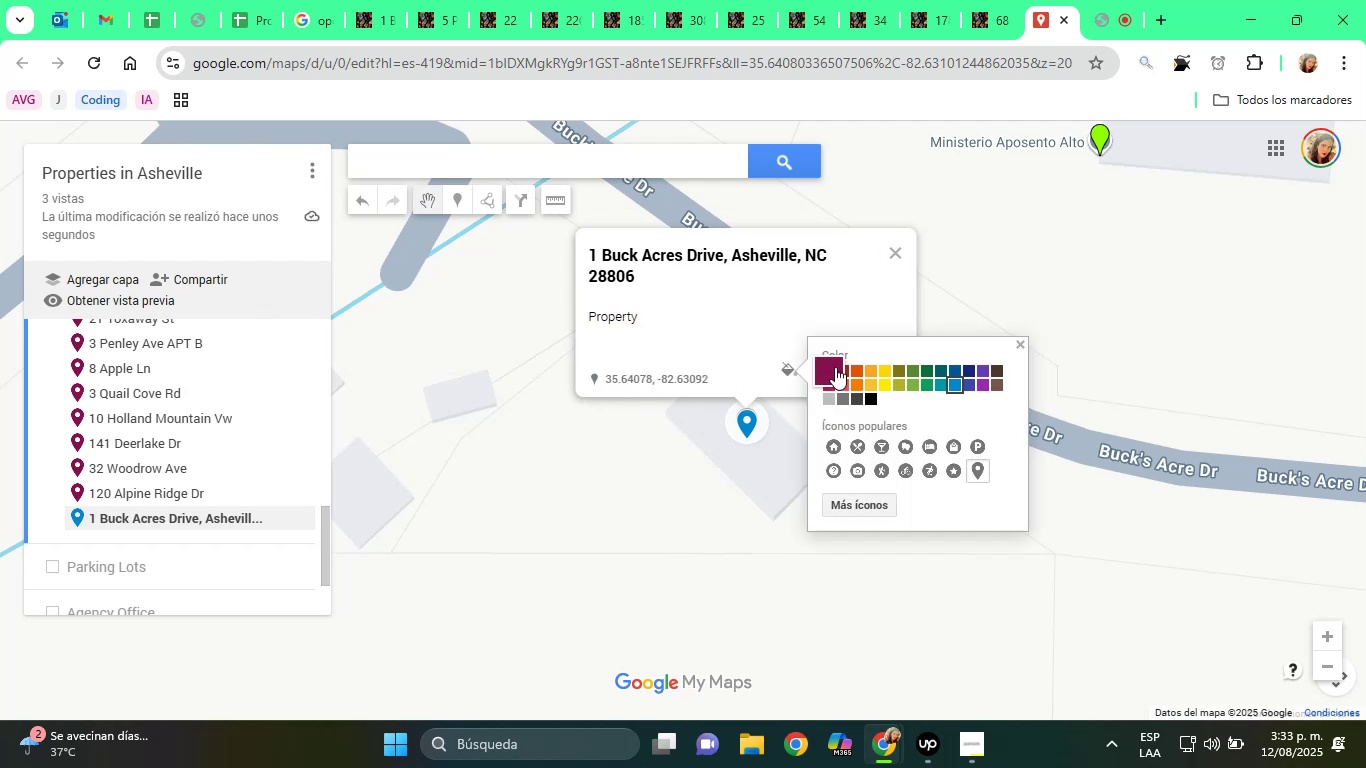 
left_click([835, 362])
 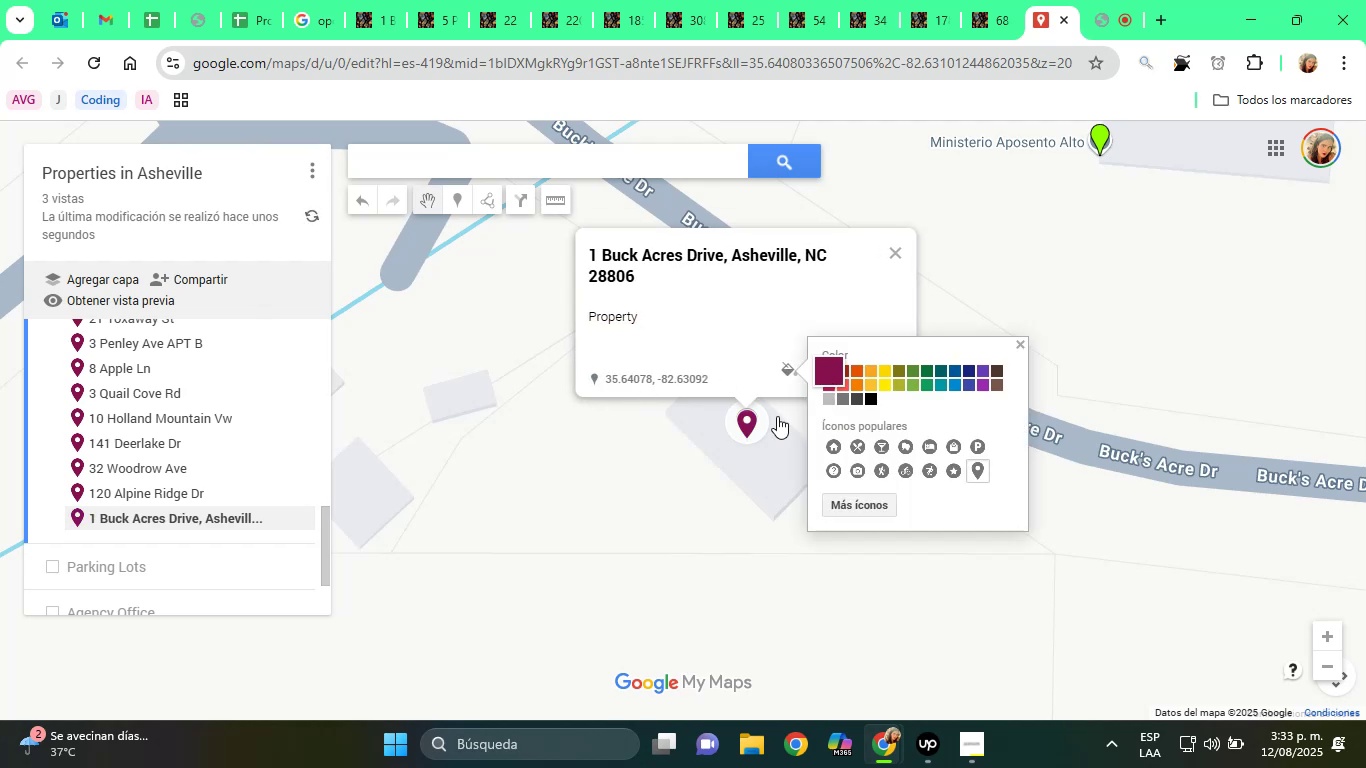 
left_click([611, 528])
 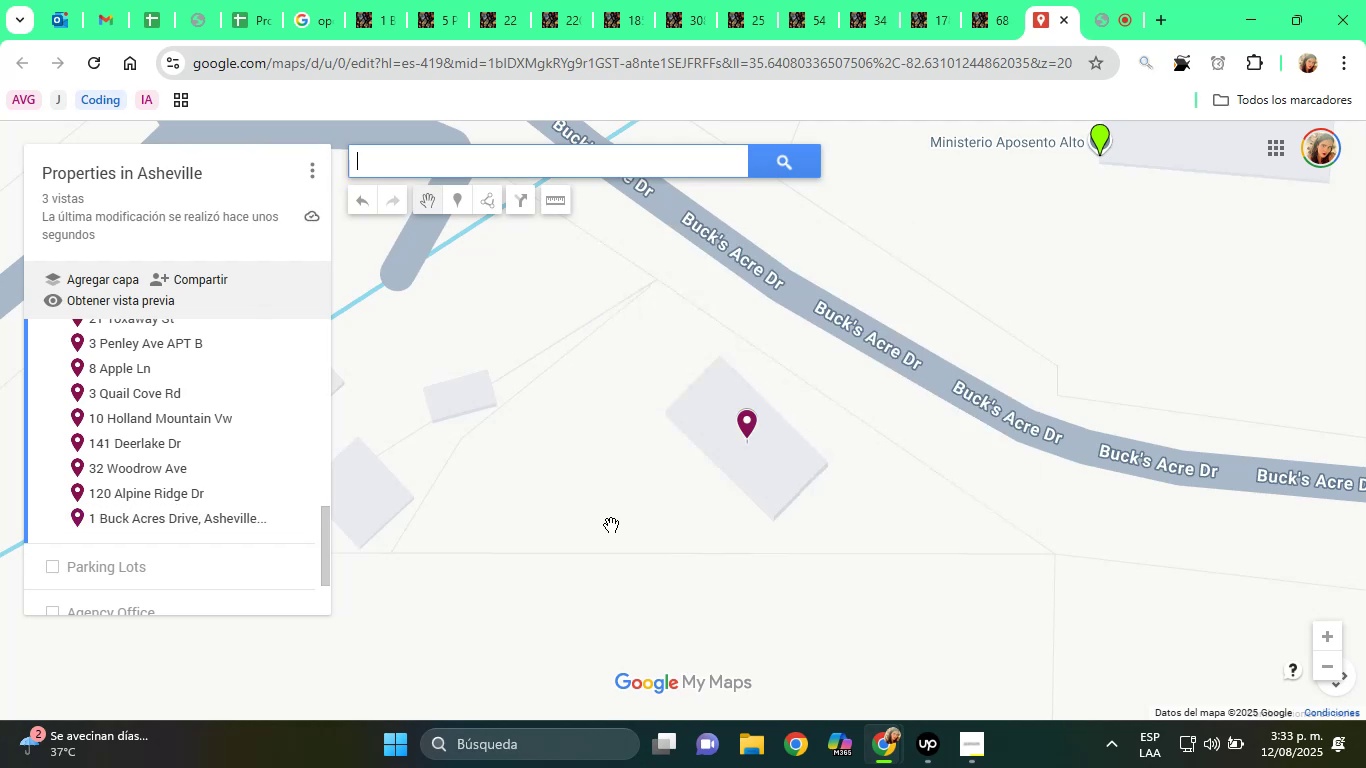 
scroll: coordinate [613, 472], scroll_direction: down, amount: 2.0
 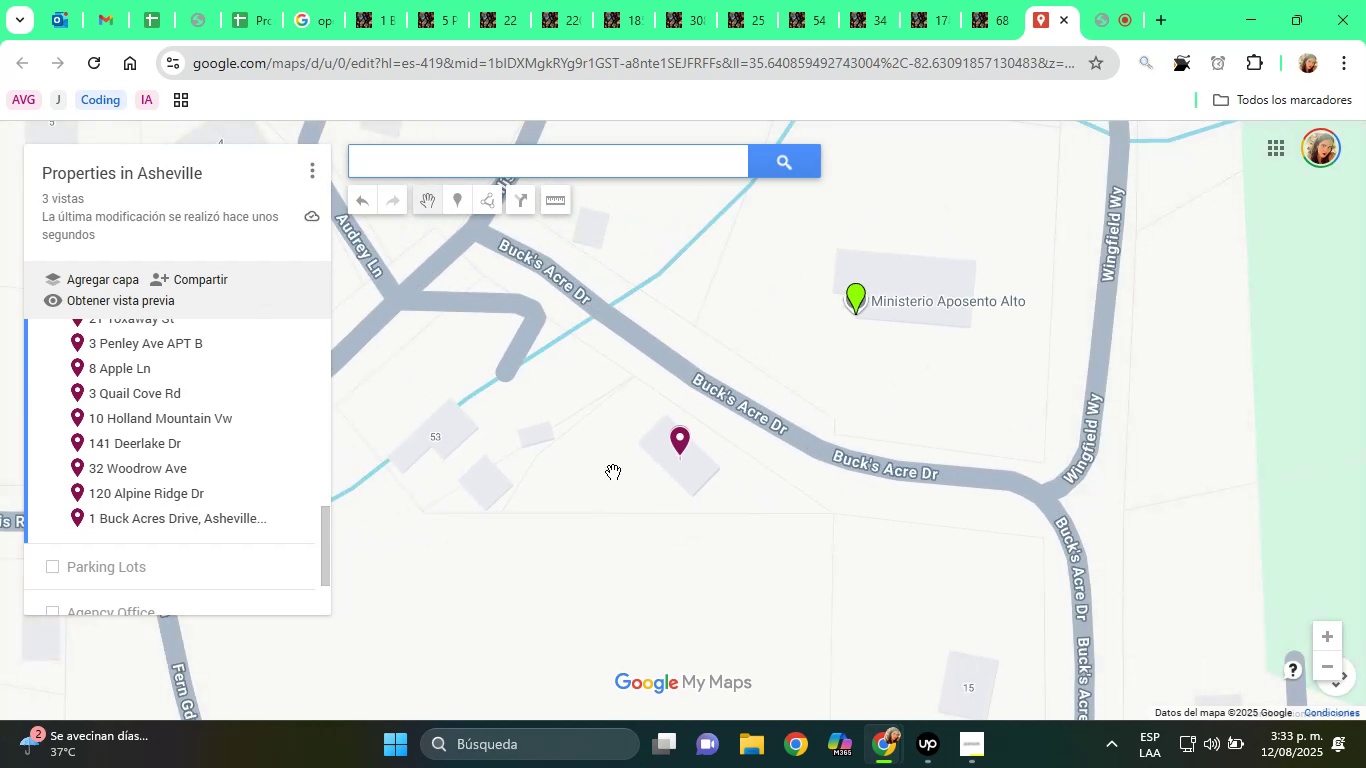 
left_click_drag(start_coordinate=[699, 469], to_coordinate=[848, 493])
 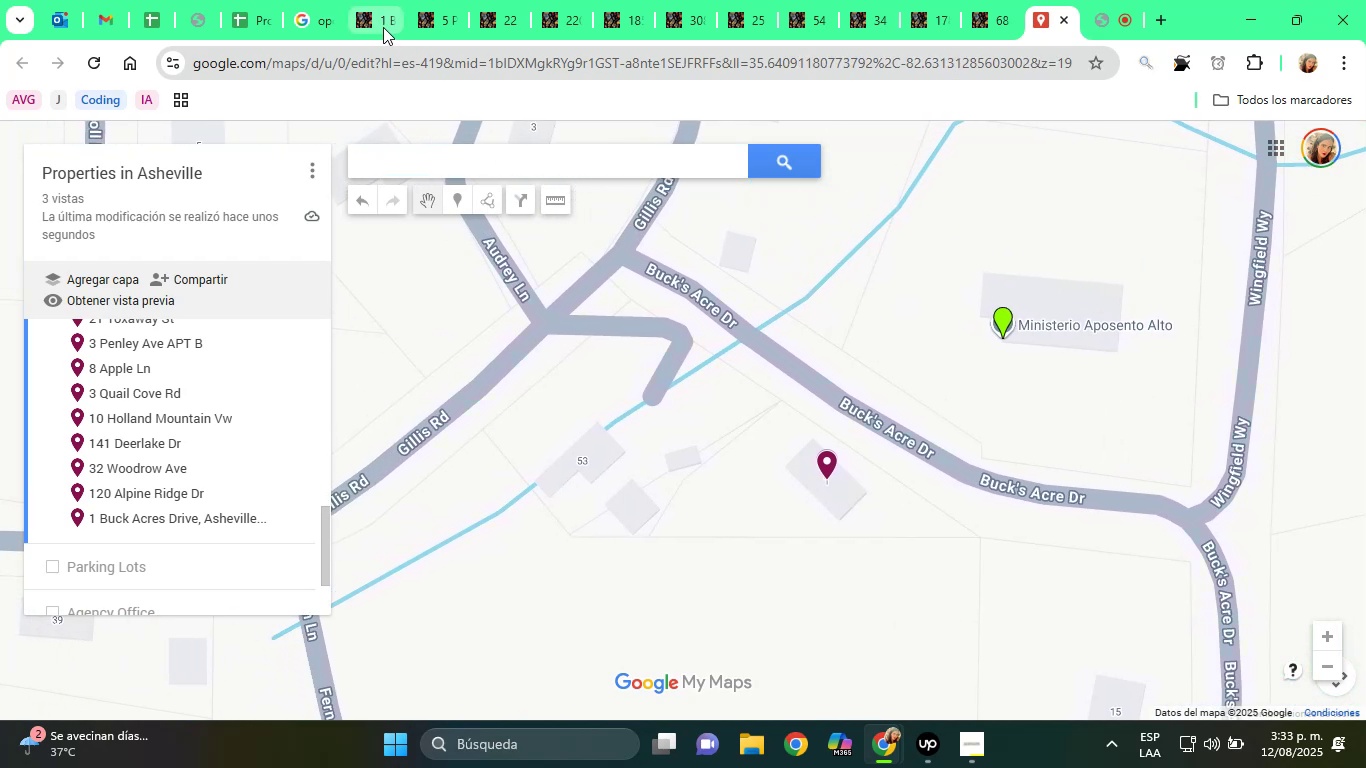 
left_click([376, 7])
 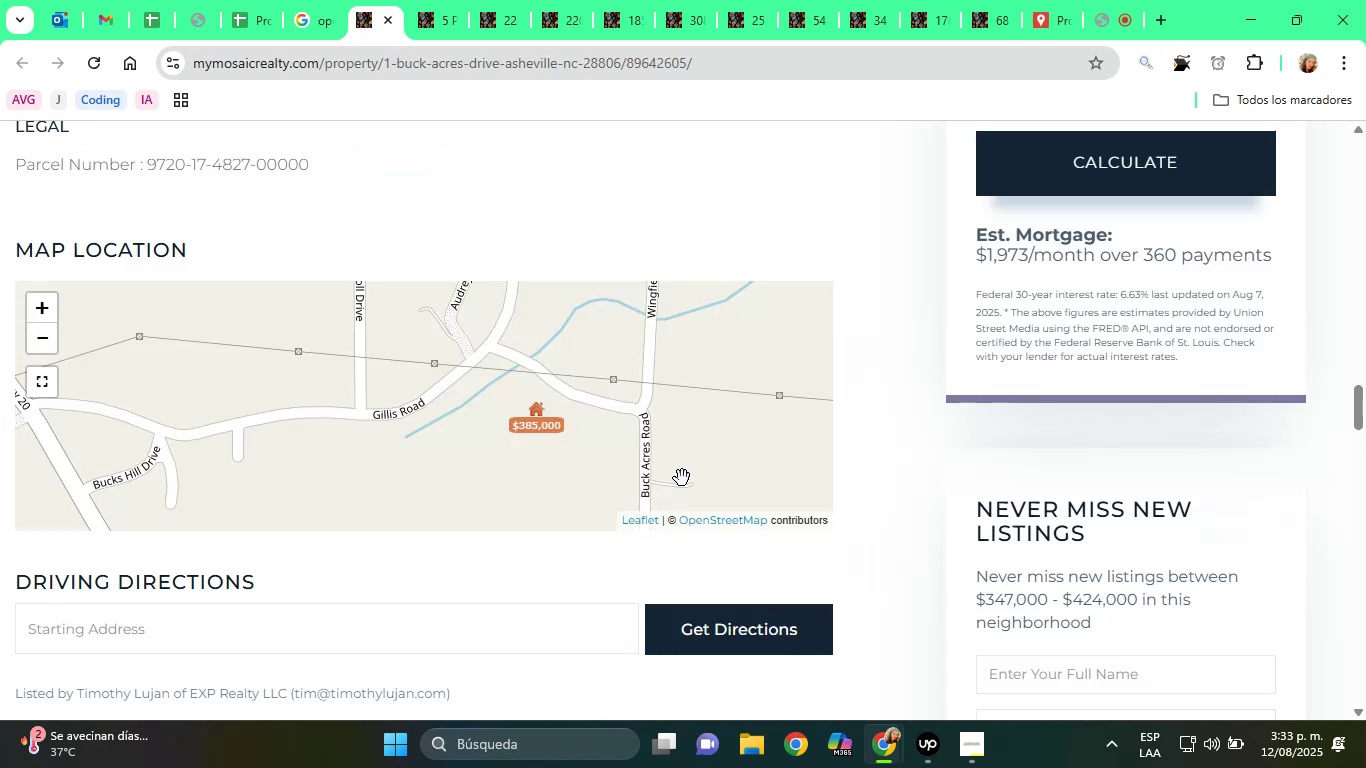 
scroll: coordinate [491, 418], scroll_direction: up, amount: 7.0
 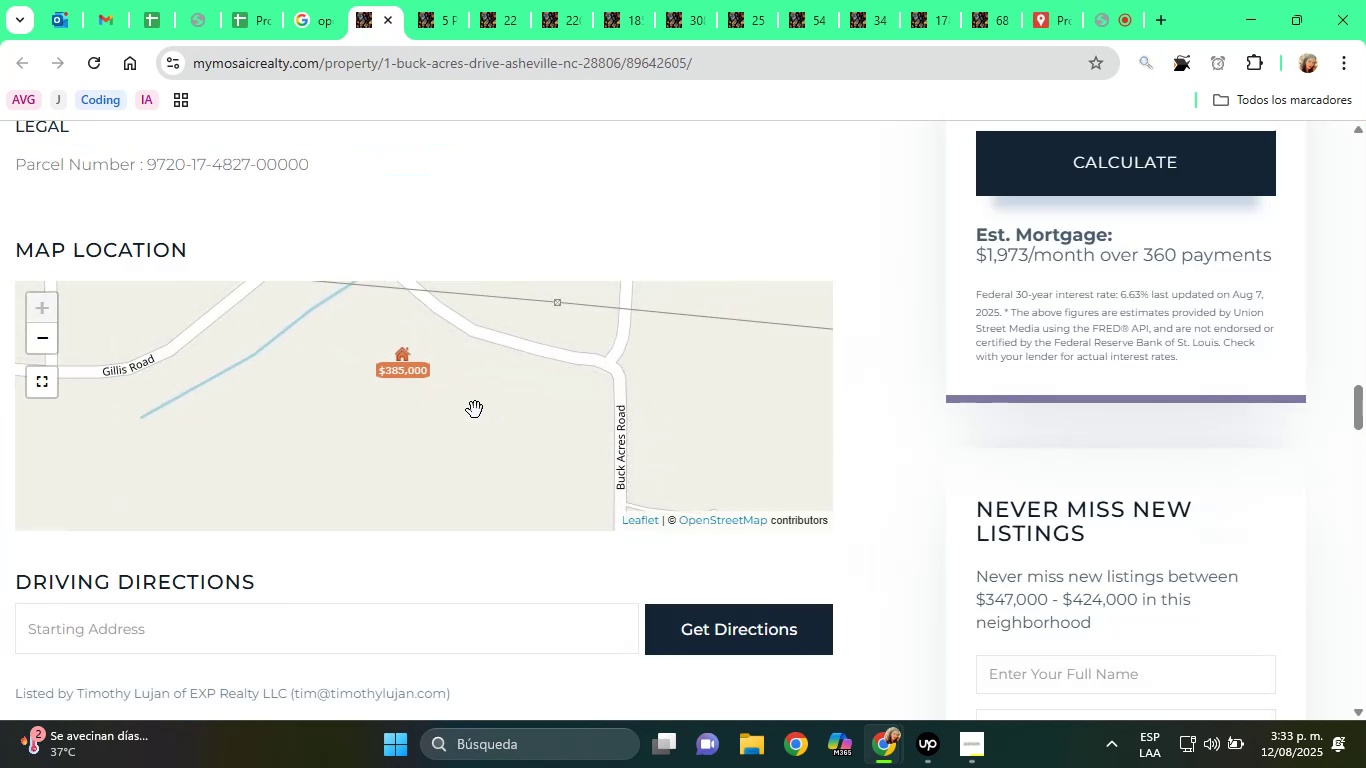 
left_click_drag(start_coordinate=[453, 397], to_coordinate=[556, 472])
 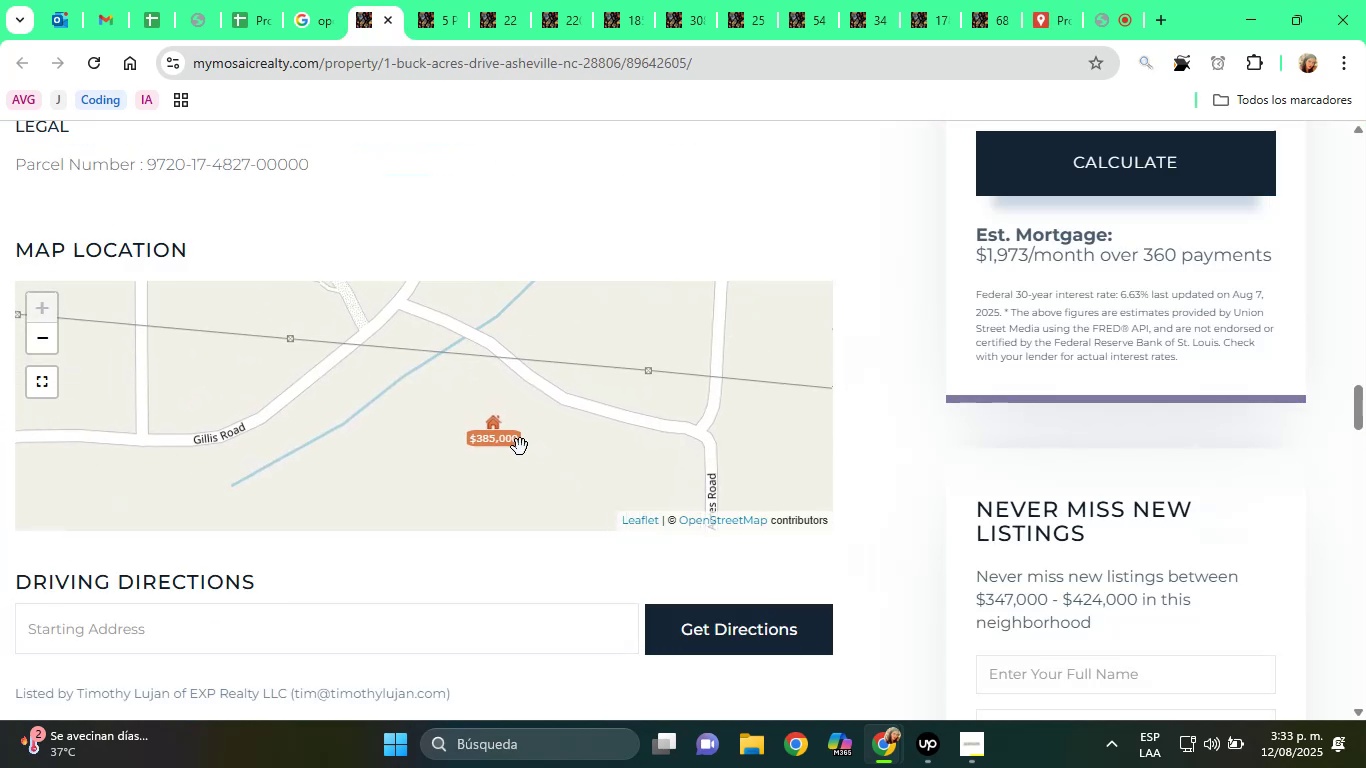 
scroll: coordinate [525, 434], scroll_direction: up, amount: 8.0
 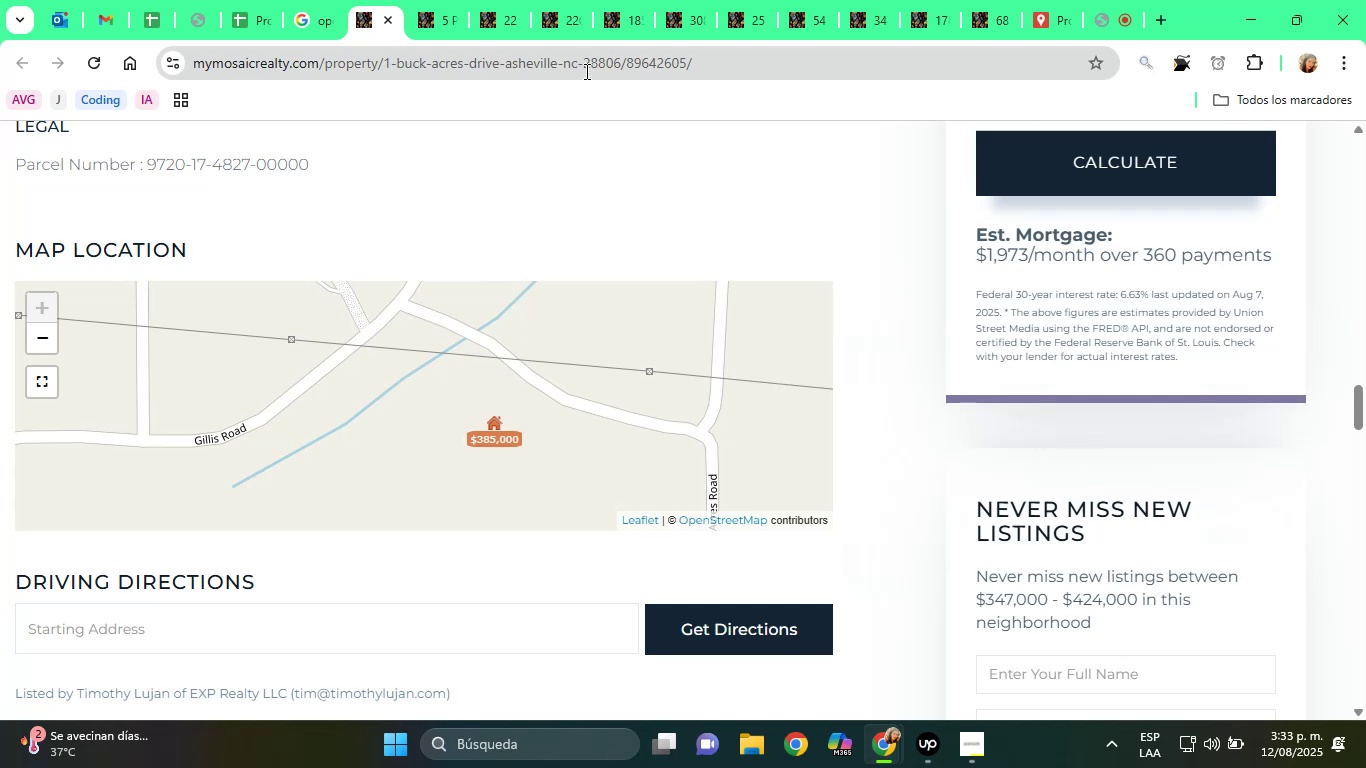 
mouse_move([1021, 53])
 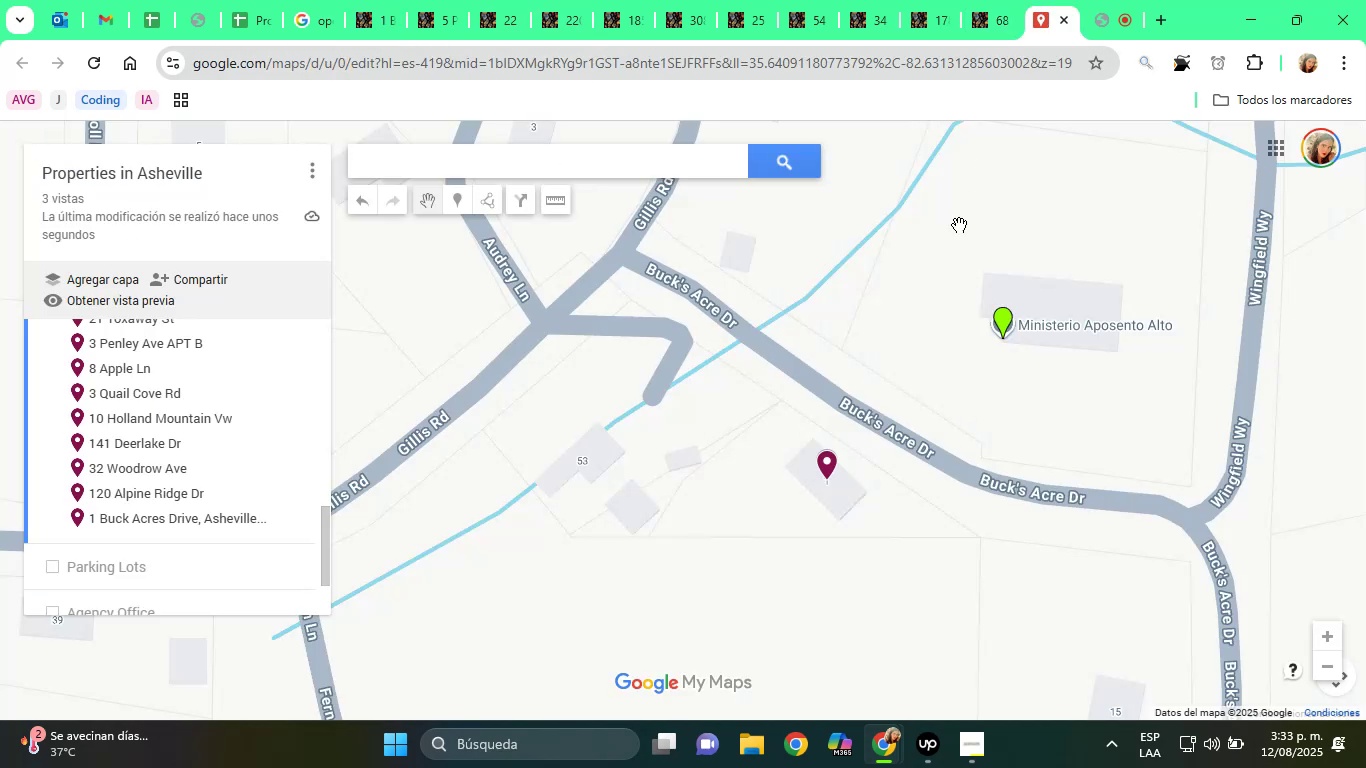 
scroll: coordinate [802, 502], scroll_direction: up, amount: 4.0
 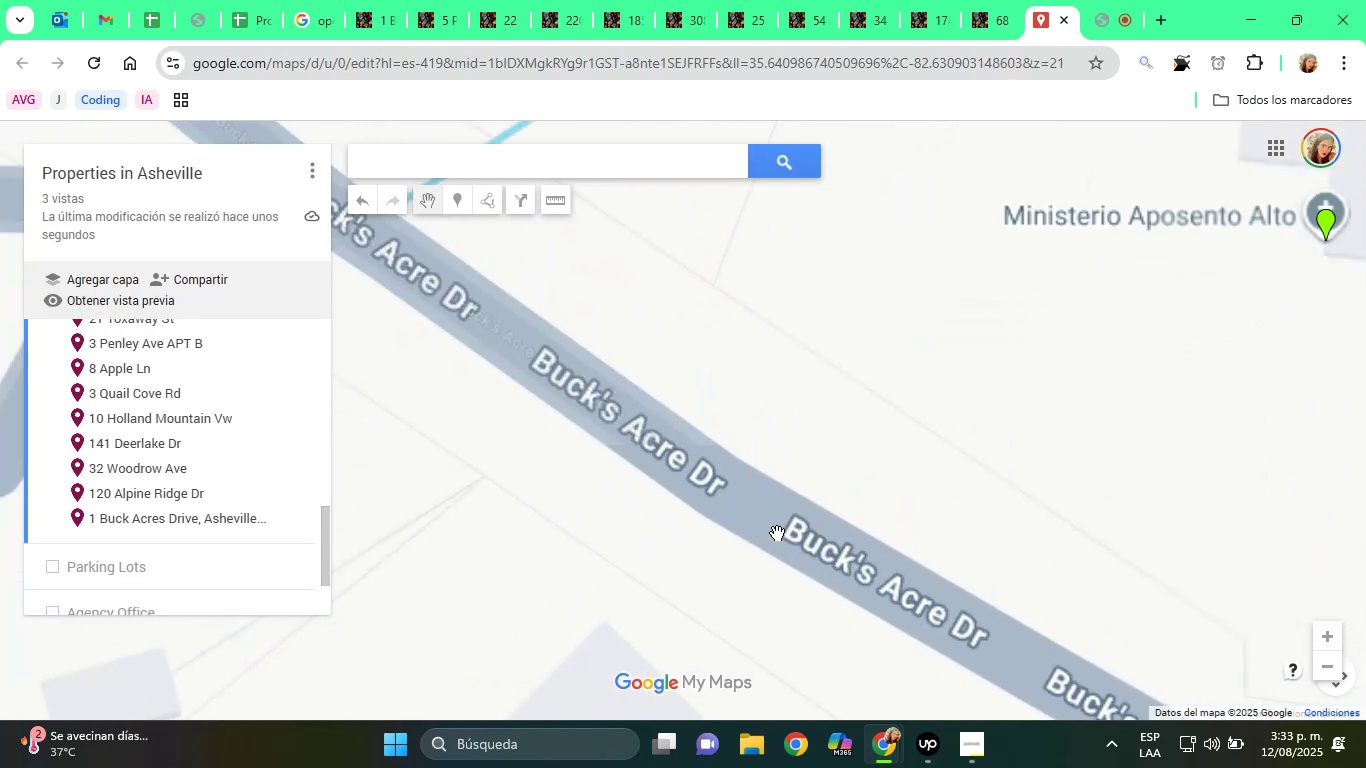 
left_click_drag(start_coordinate=[760, 539], to_coordinate=[803, 337])
 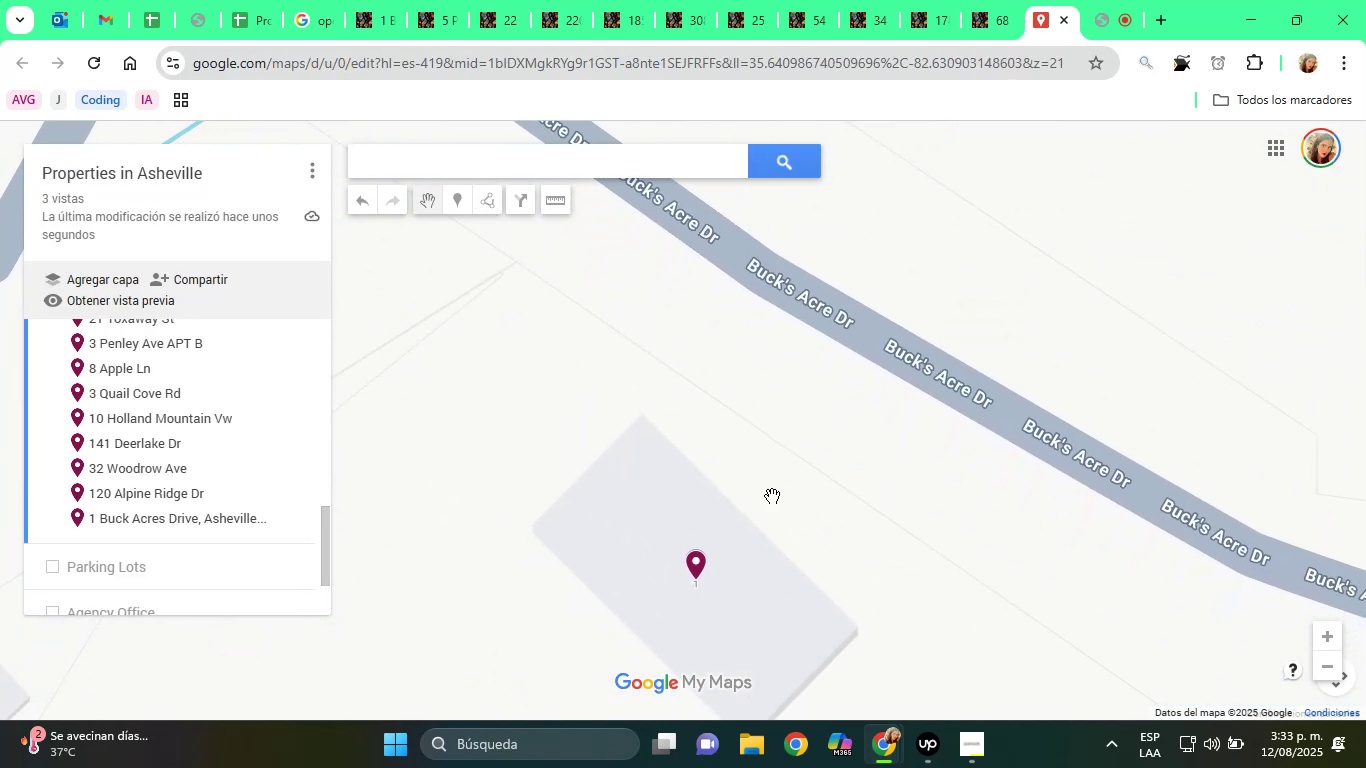 
left_click_drag(start_coordinate=[785, 516], to_coordinate=[826, 376])
 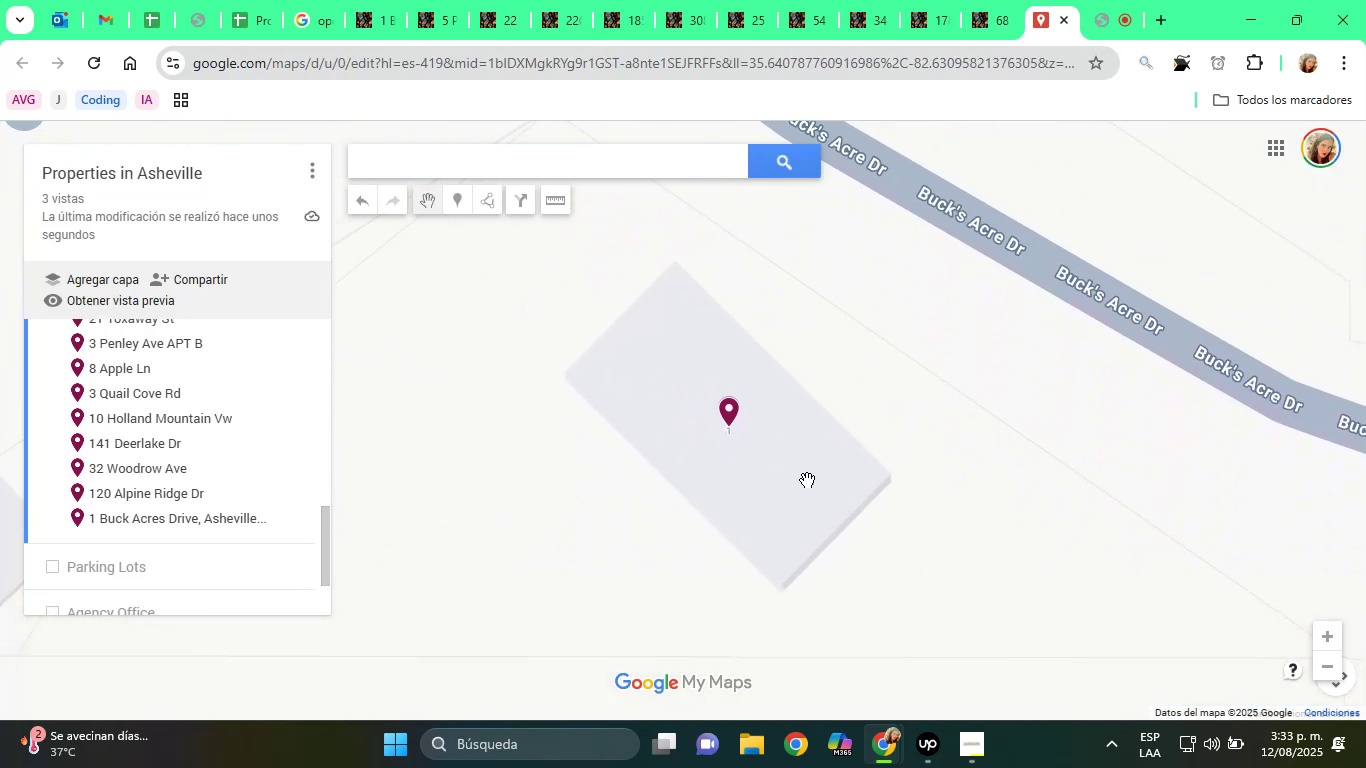 
left_click([806, 477])
 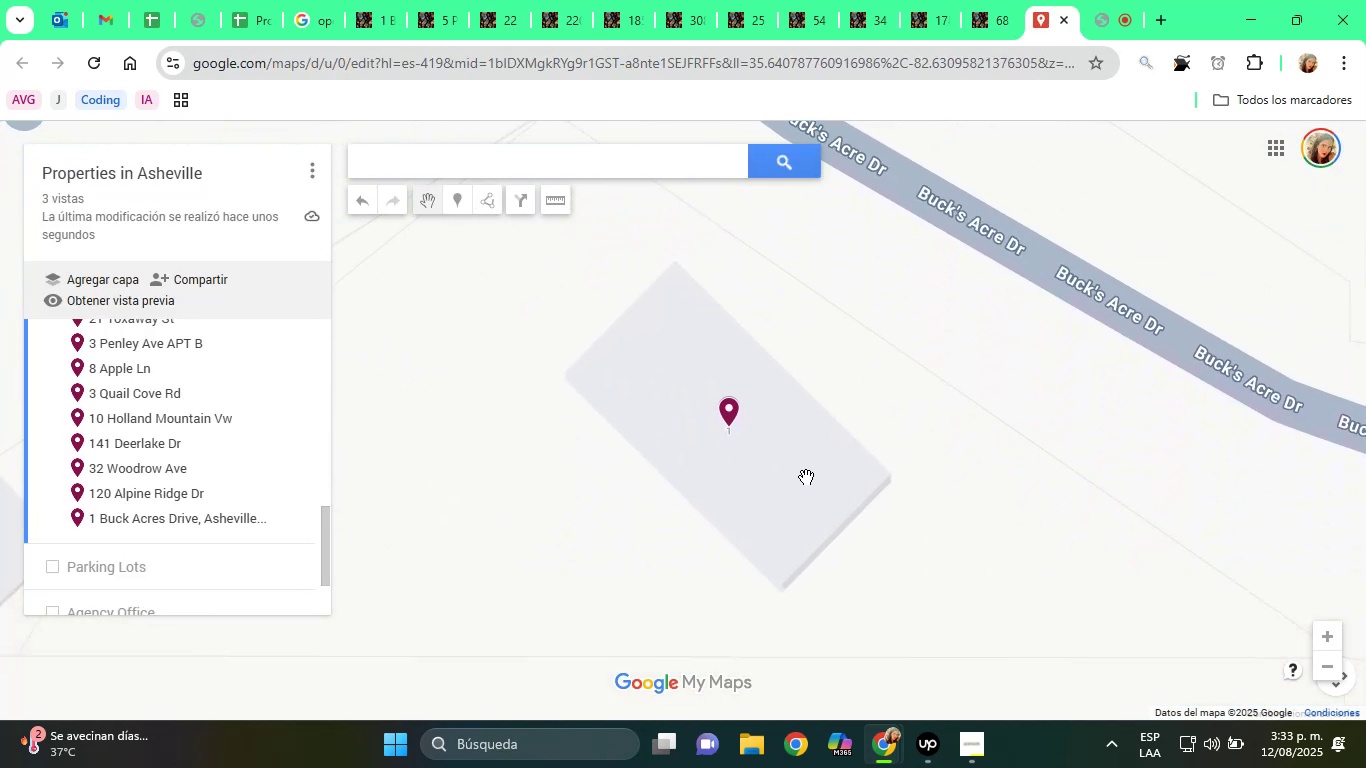 
left_click_drag(start_coordinate=[806, 477], to_coordinate=[851, 456])
 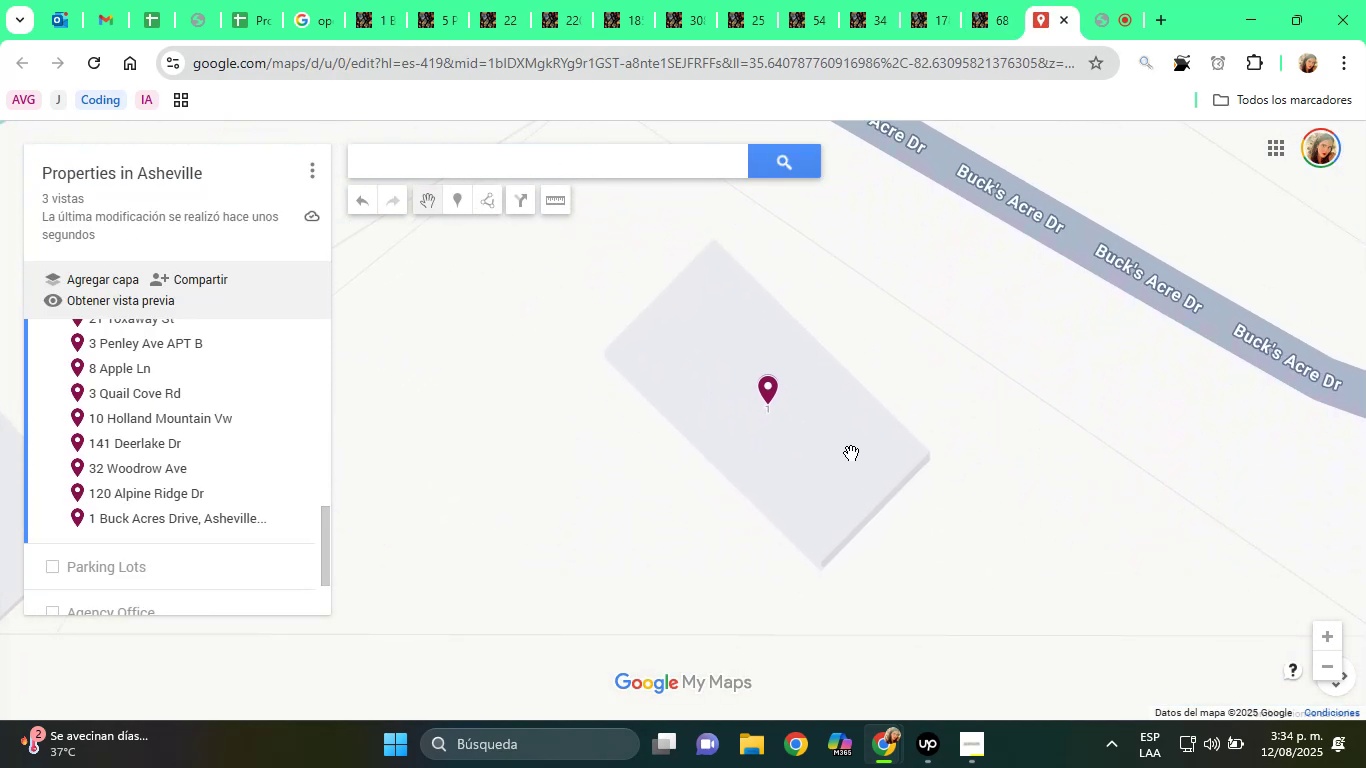 
right_click([851, 453])
 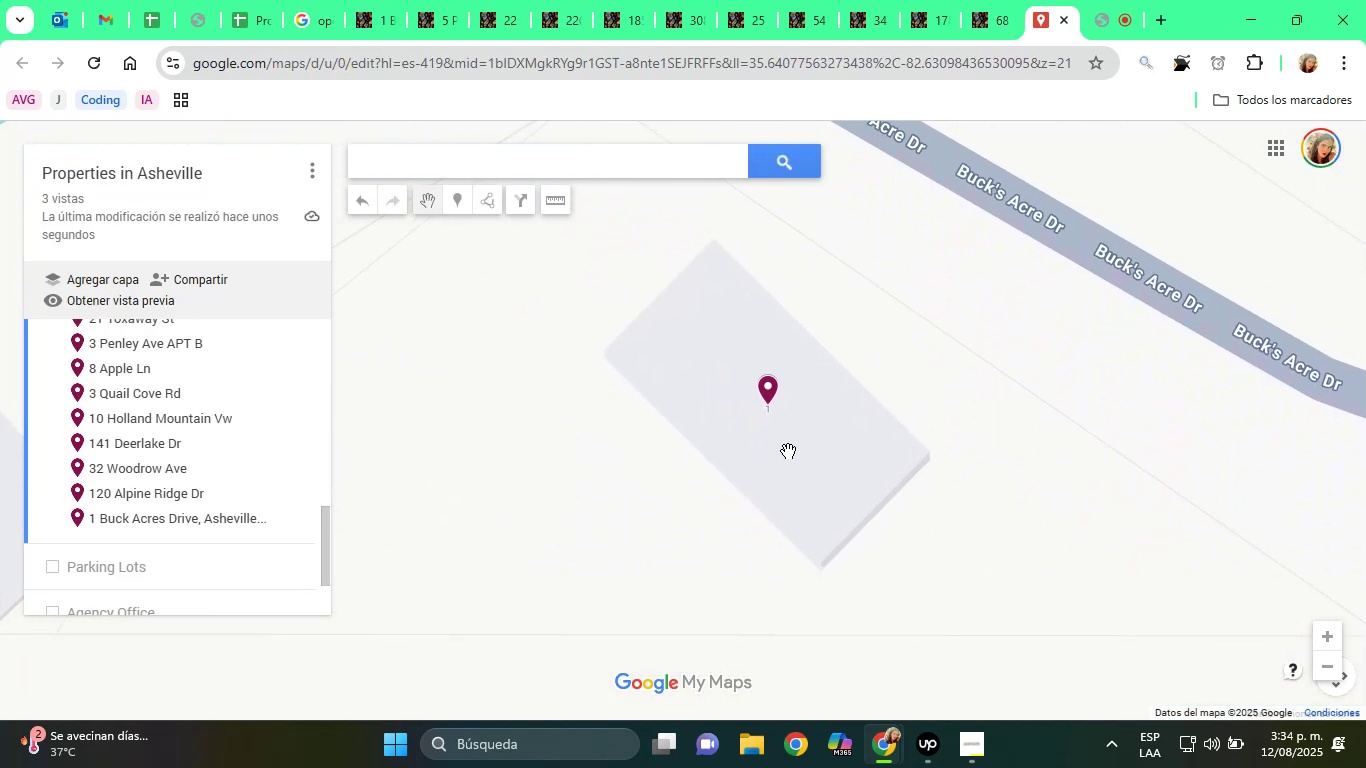 
left_click([766, 454])
 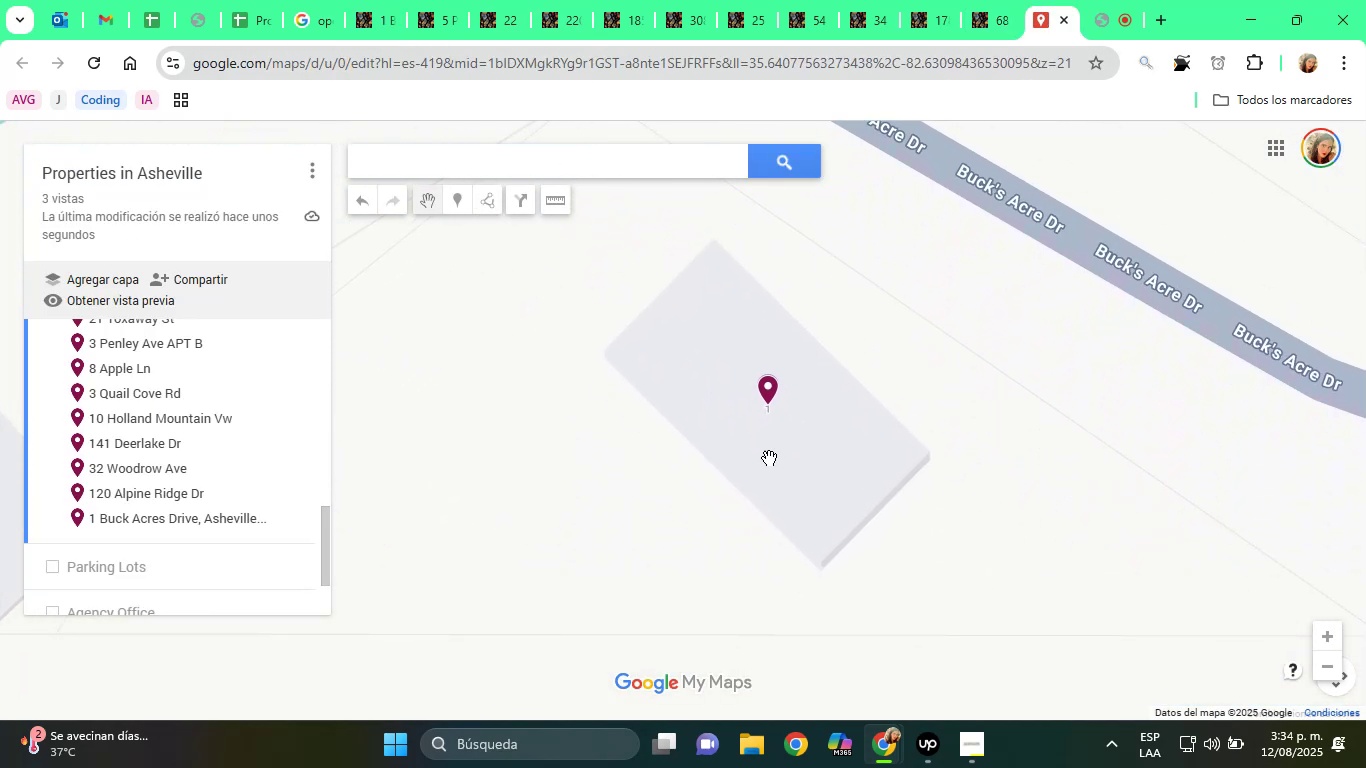 
left_click_drag(start_coordinate=[774, 462], to_coordinate=[789, 463])
 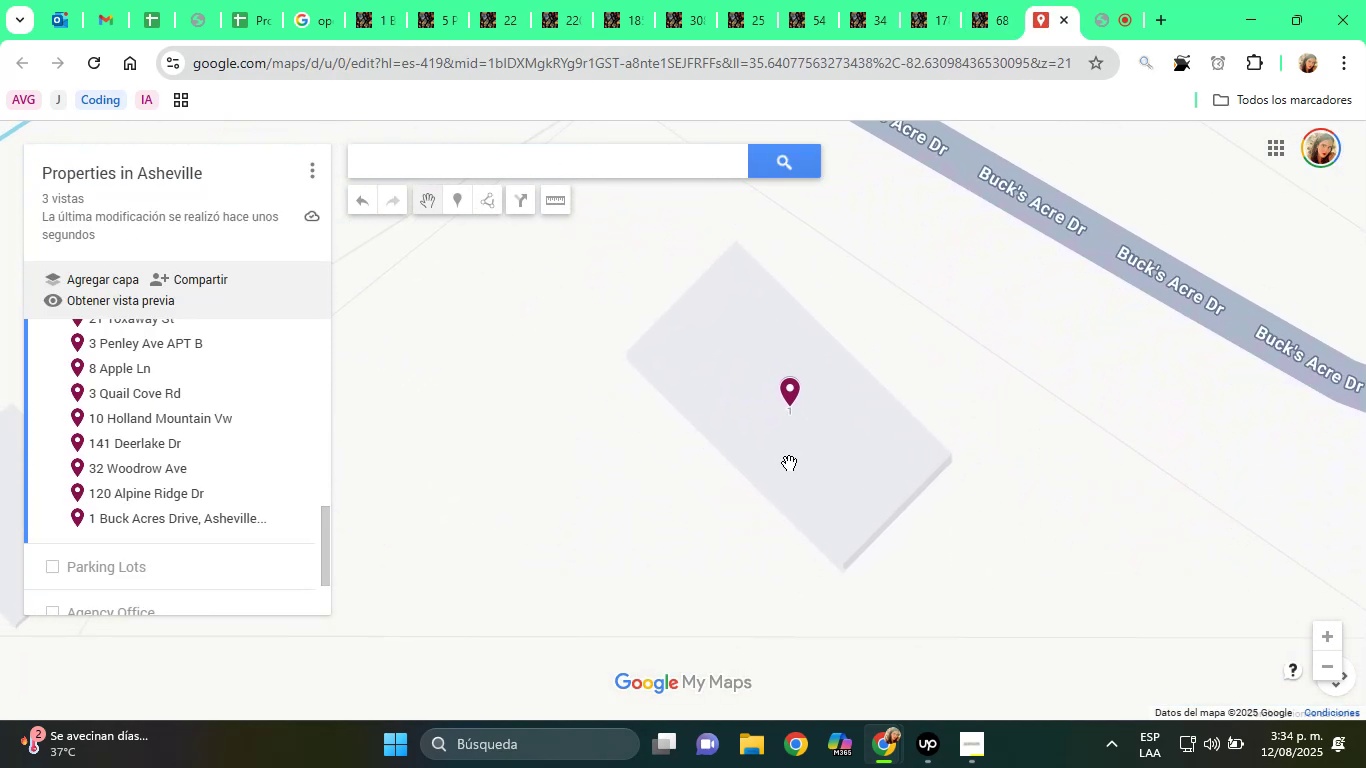 
scroll: coordinate [789, 463], scroll_direction: up, amount: 3.0
 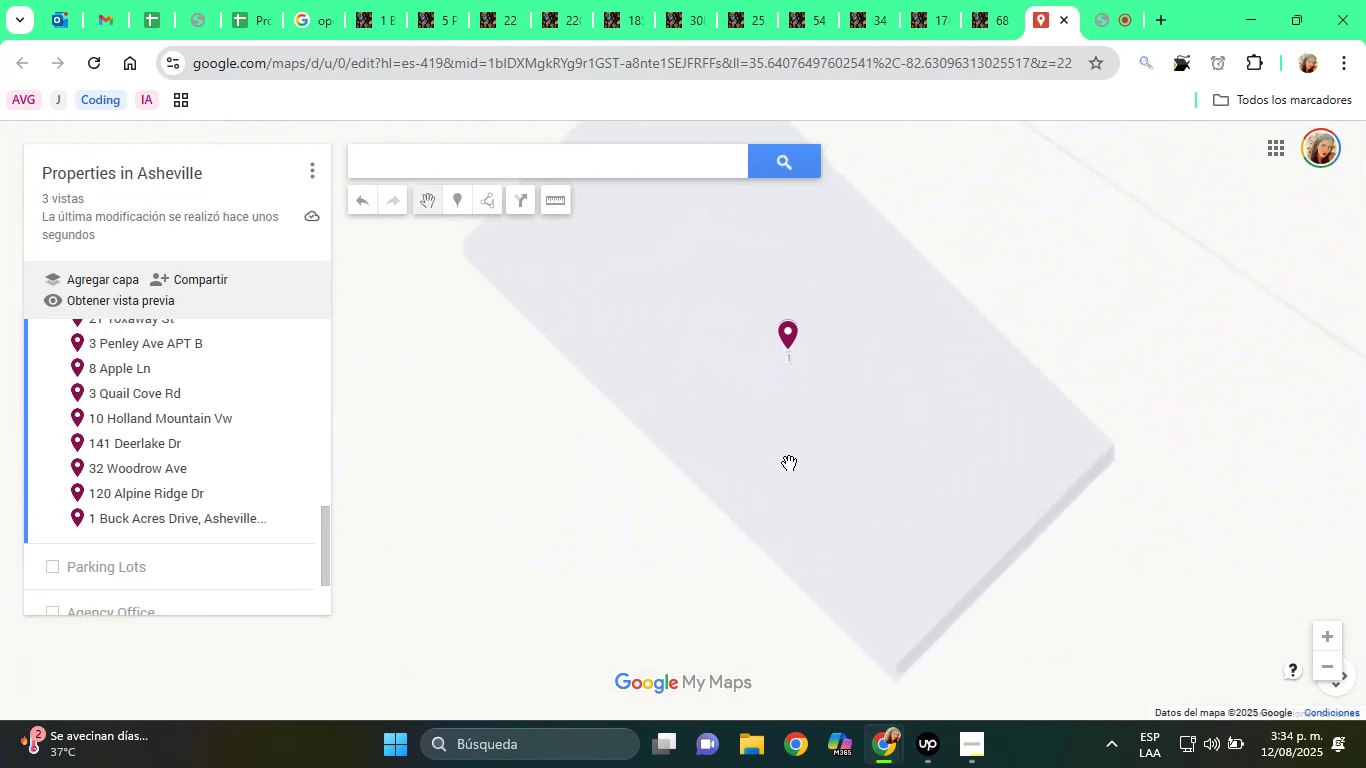 
left_click_drag(start_coordinate=[798, 432], to_coordinate=[826, 486])
 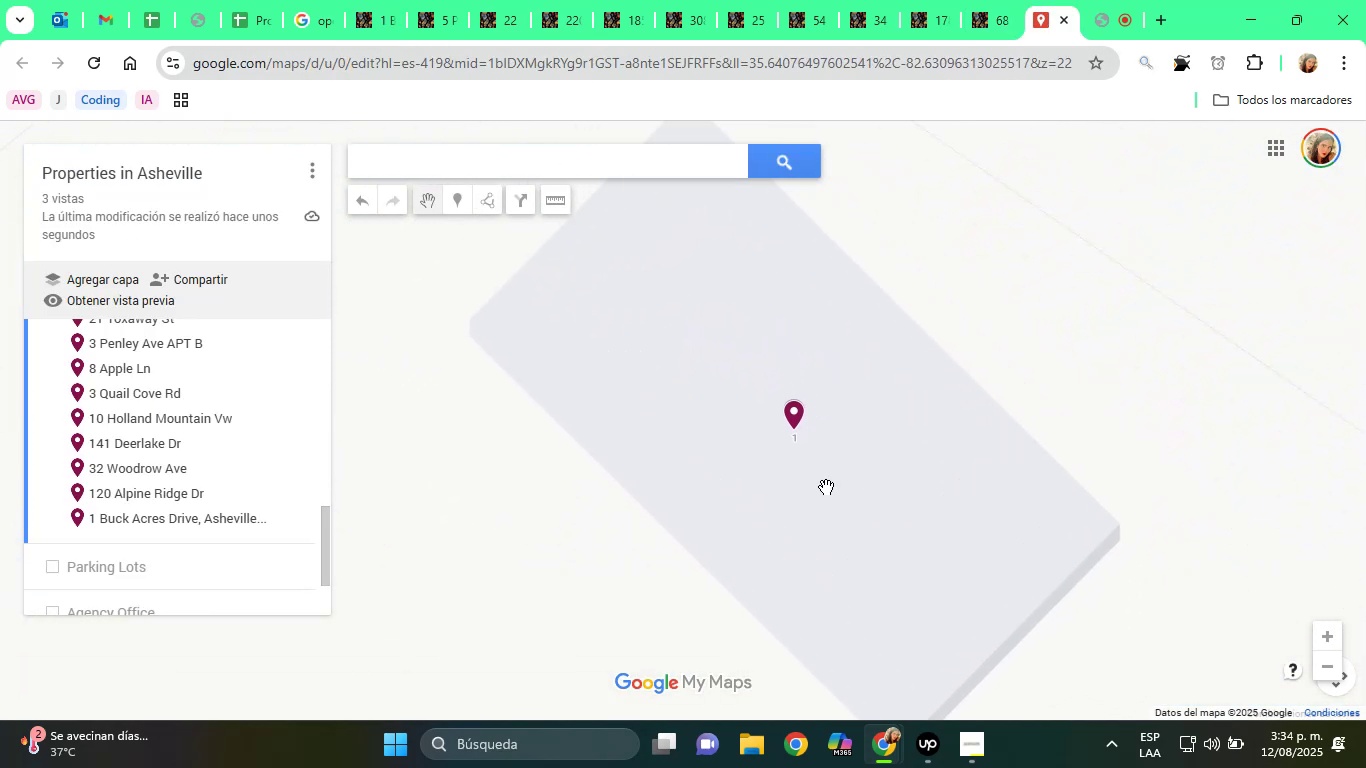 
scroll: coordinate [826, 487], scroll_direction: down, amount: 6.0
 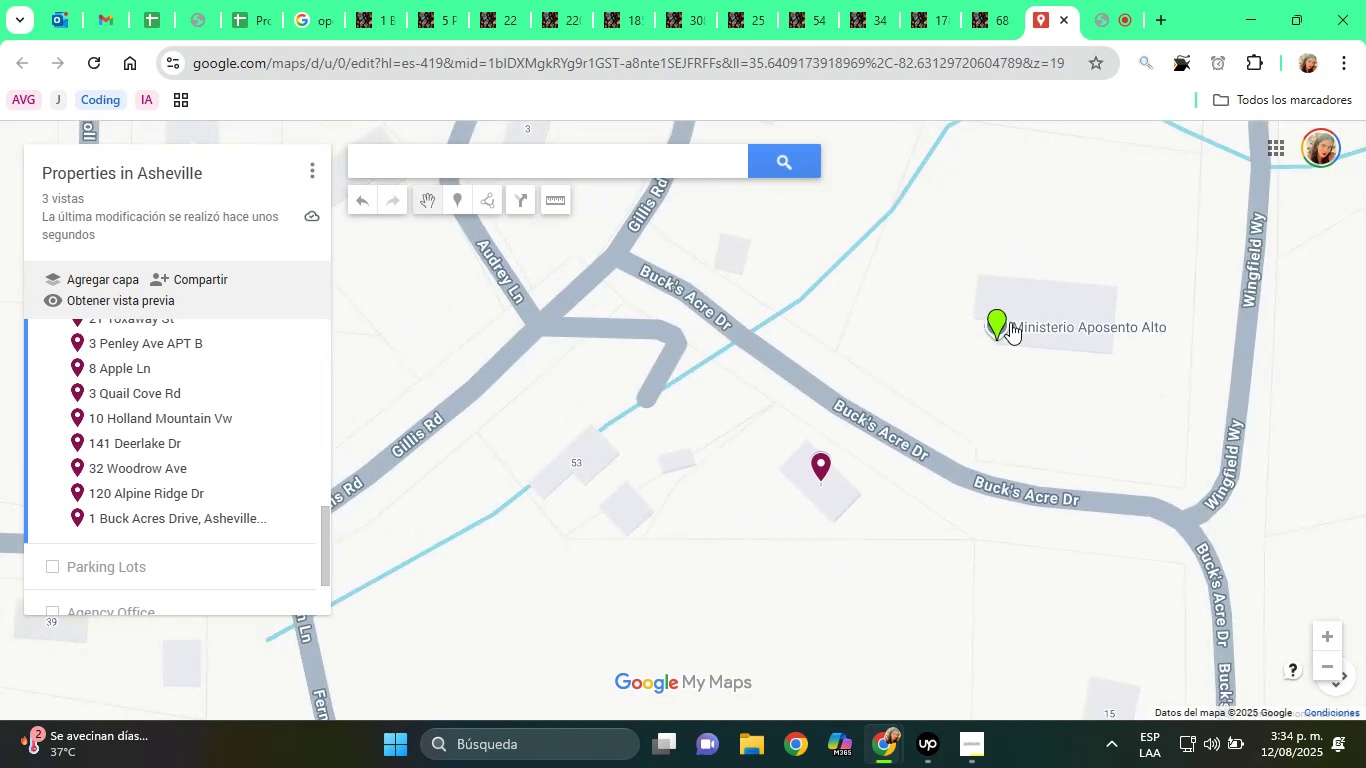 
left_click([1000, 318])
 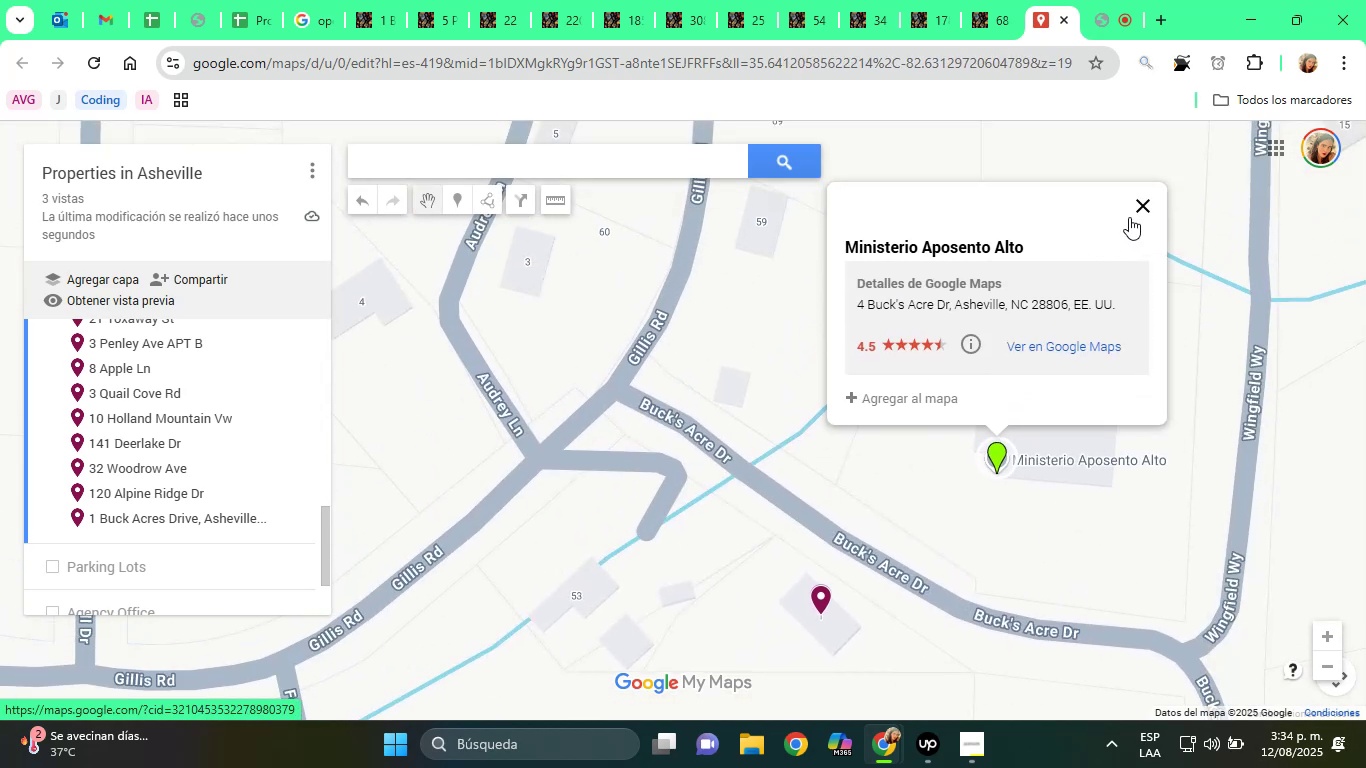 
left_click([1144, 200])
 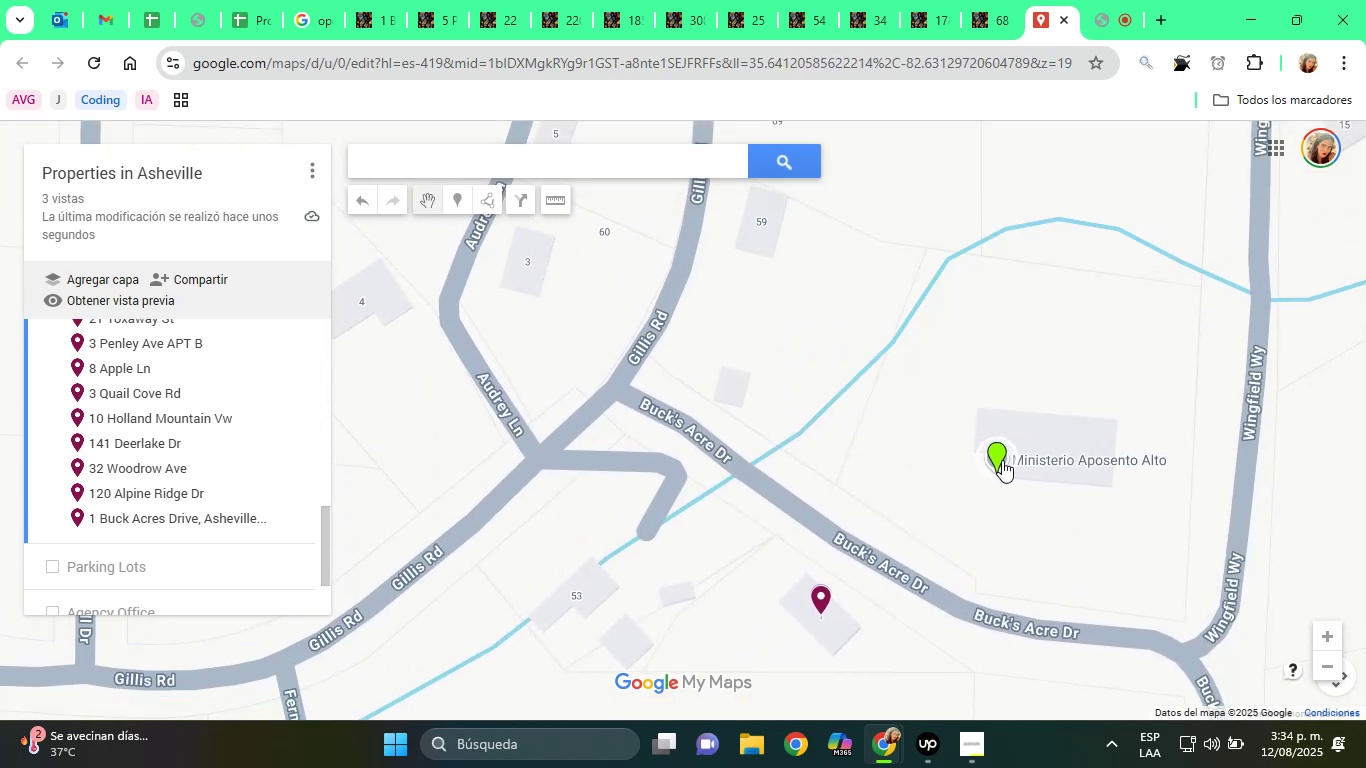 
right_click([998, 451])
 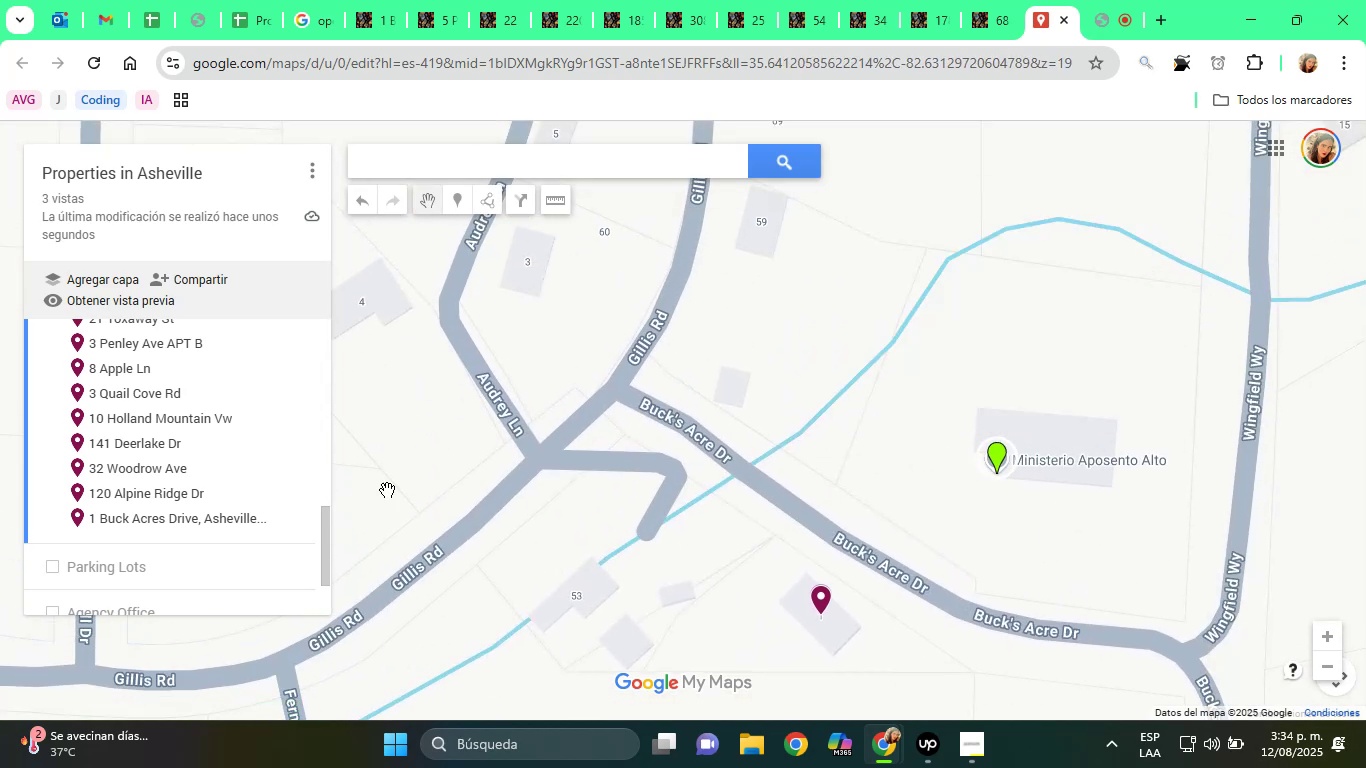 
scroll: coordinate [239, 472], scroll_direction: down, amount: 2.0
 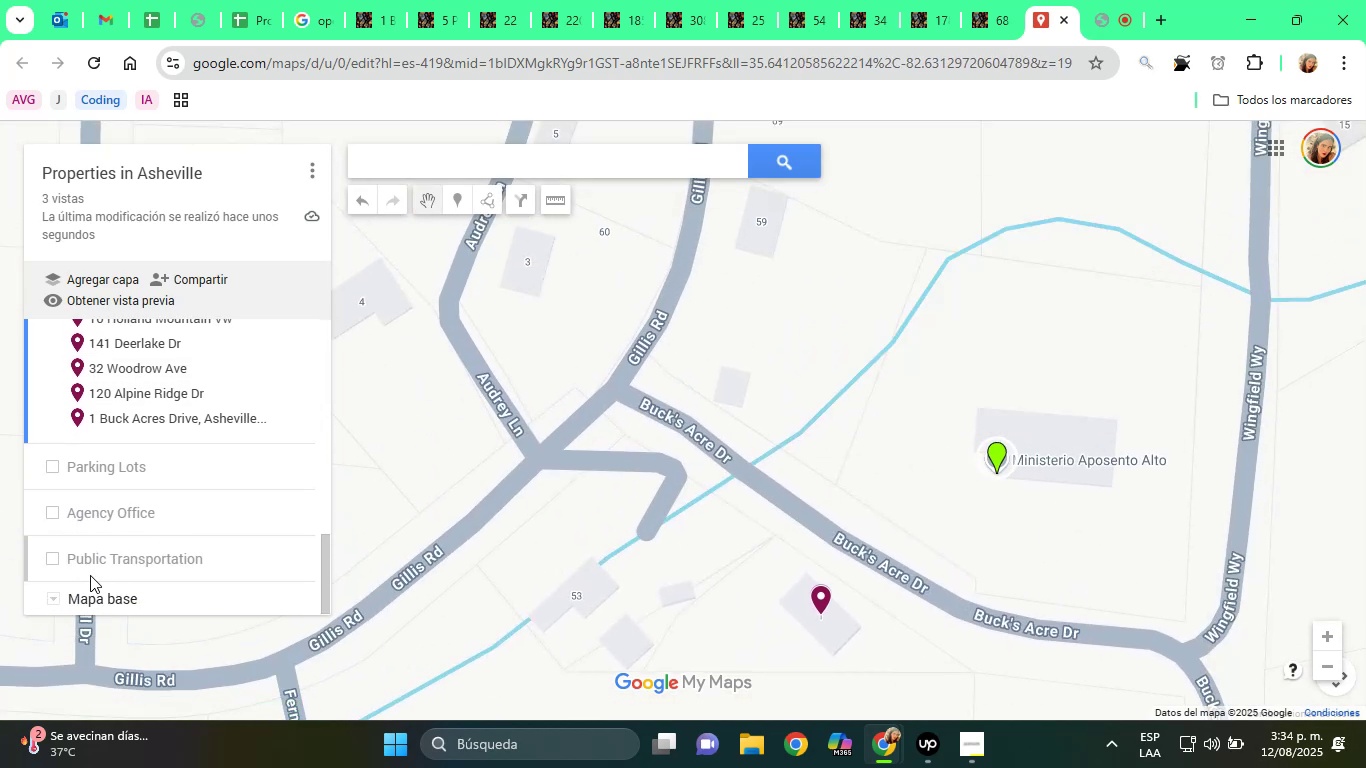 
scroll: coordinate [315, 420], scroll_direction: up, amount: 8.0
 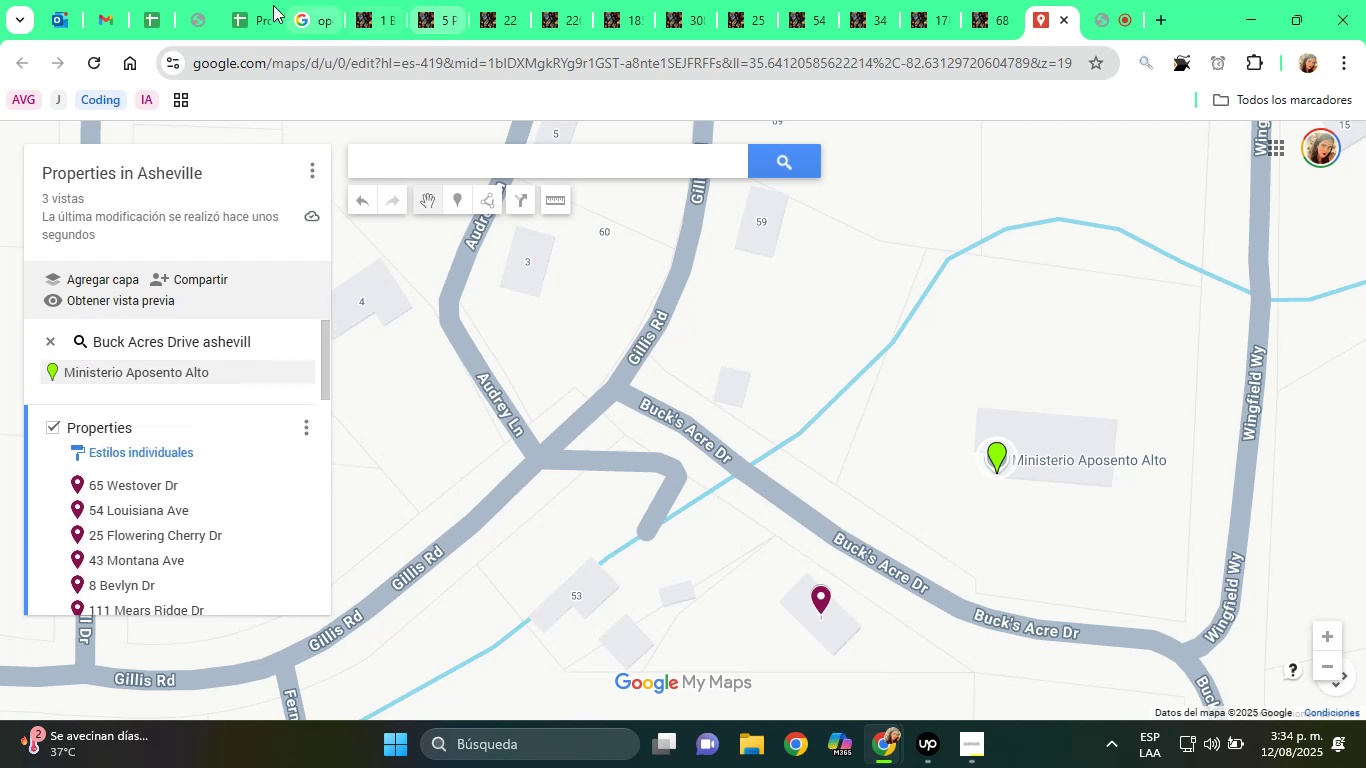 
left_click([258, 0])
 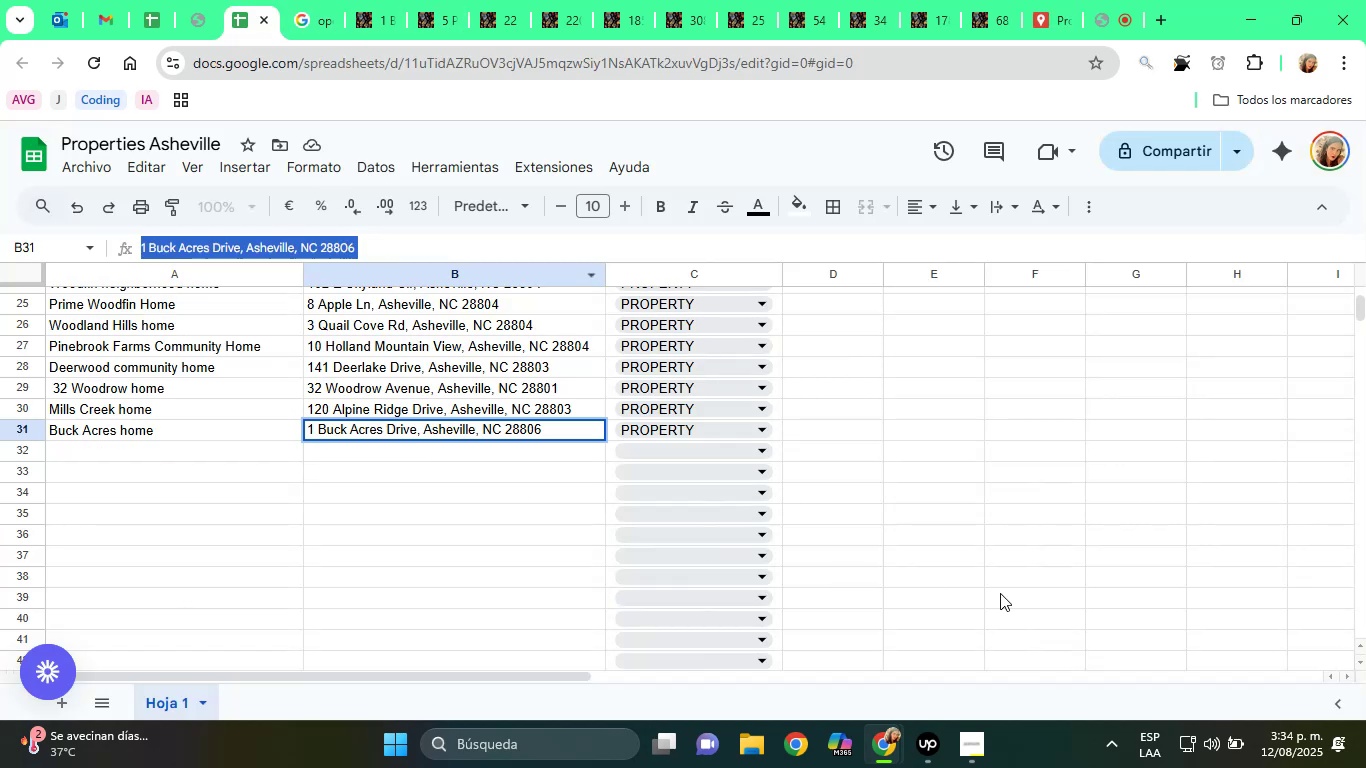 
left_click([1091, 551])
 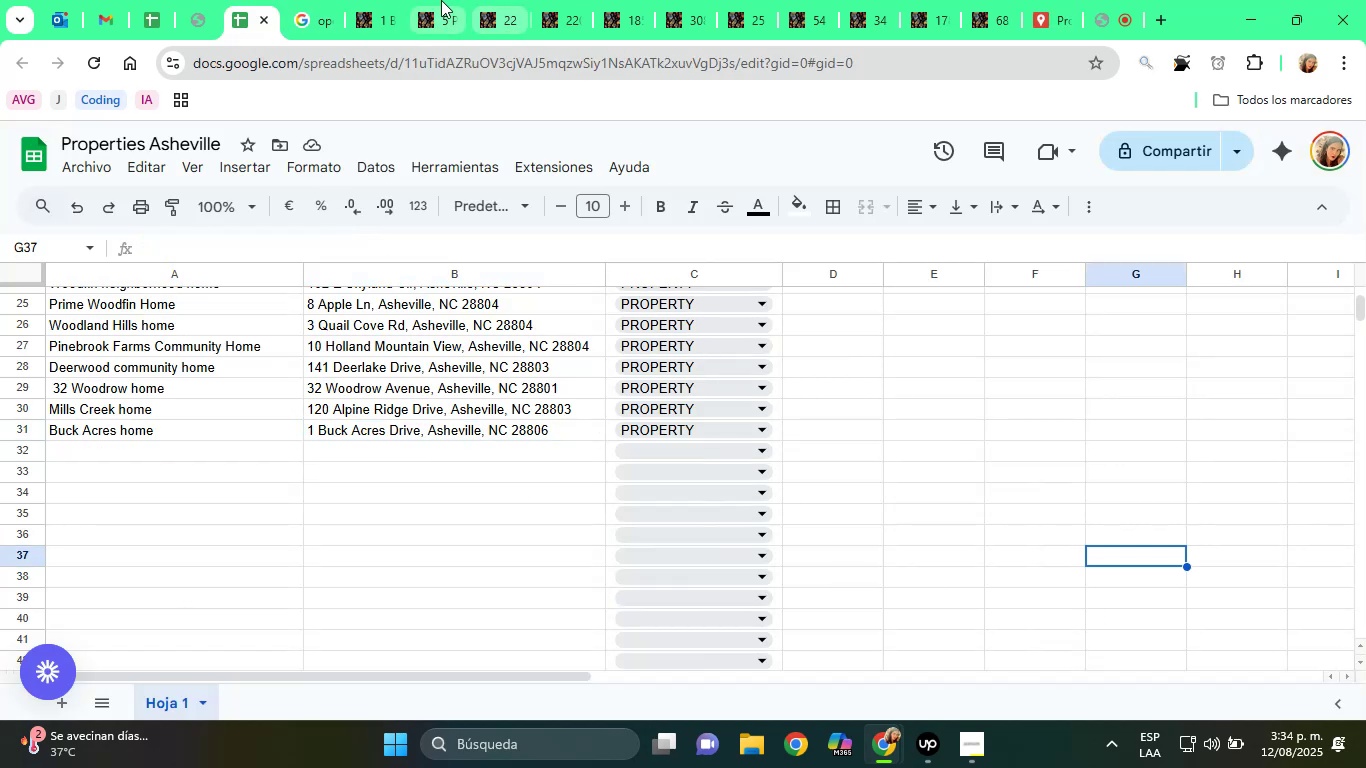 
left_click([386, 0])
 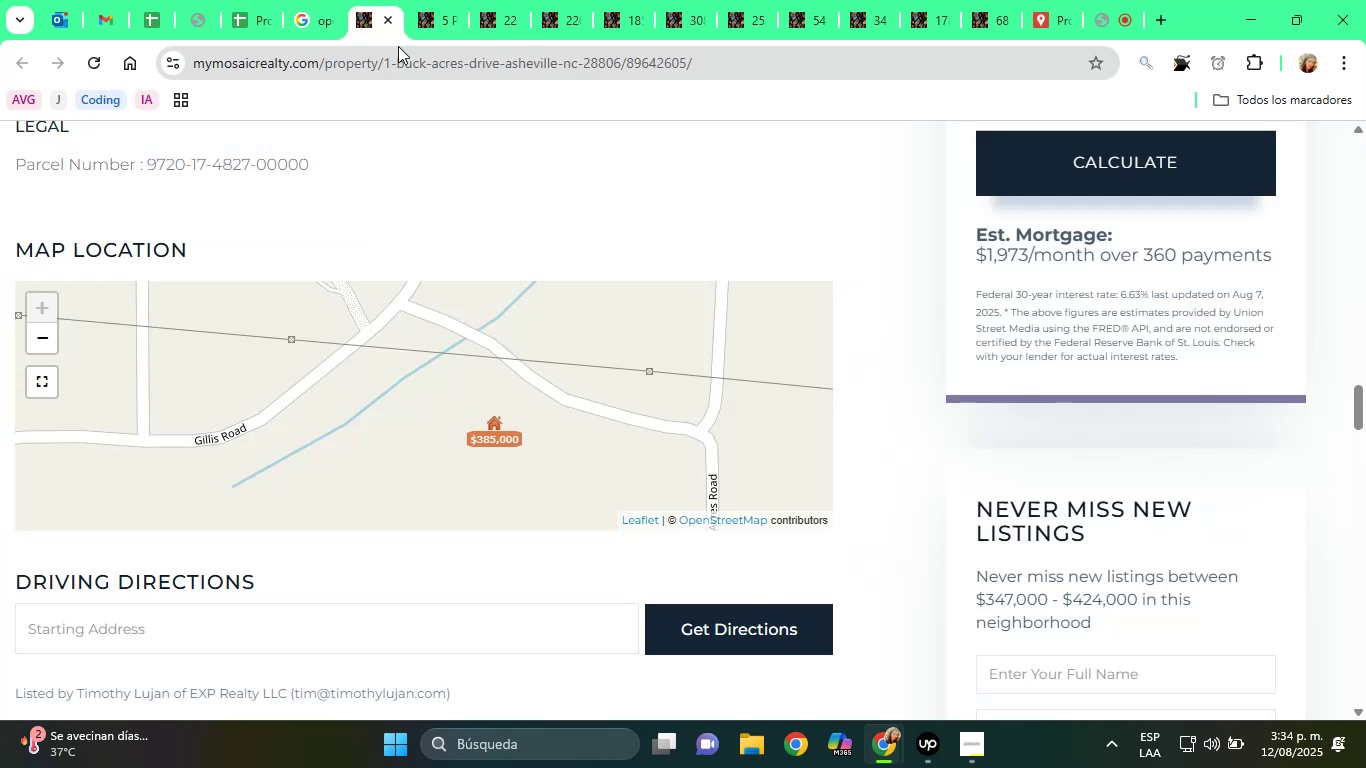 
scroll: coordinate [464, 274], scroll_direction: up, amount: 33.0
 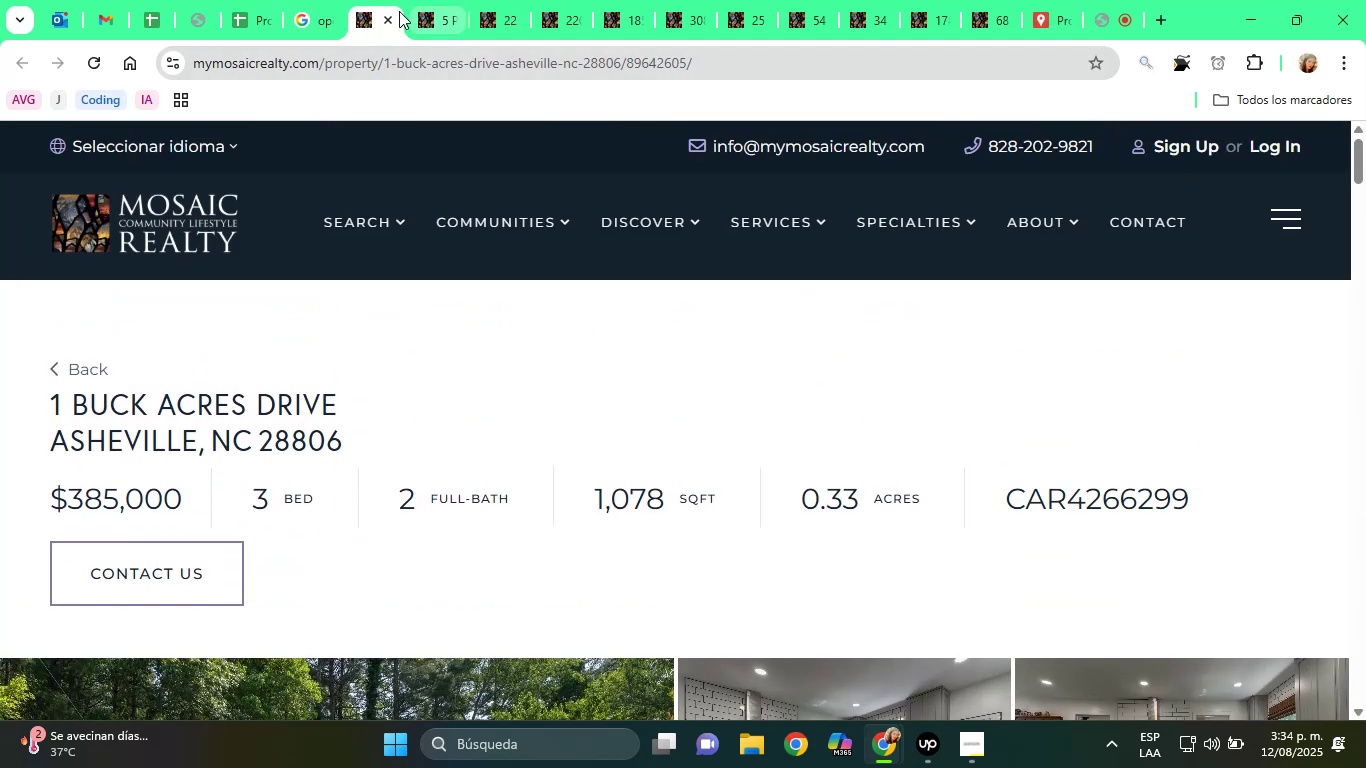 
left_click([390, 18])
 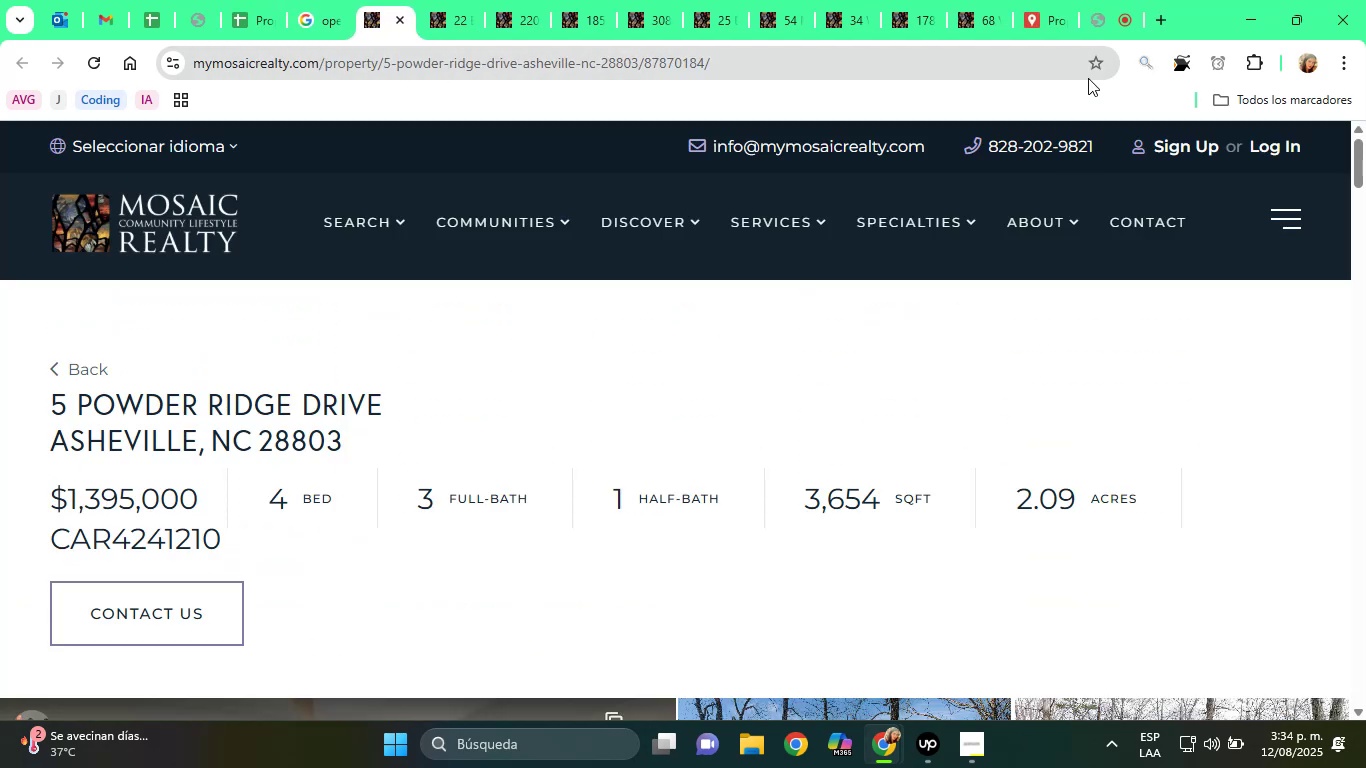 
left_click([1094, 0])
 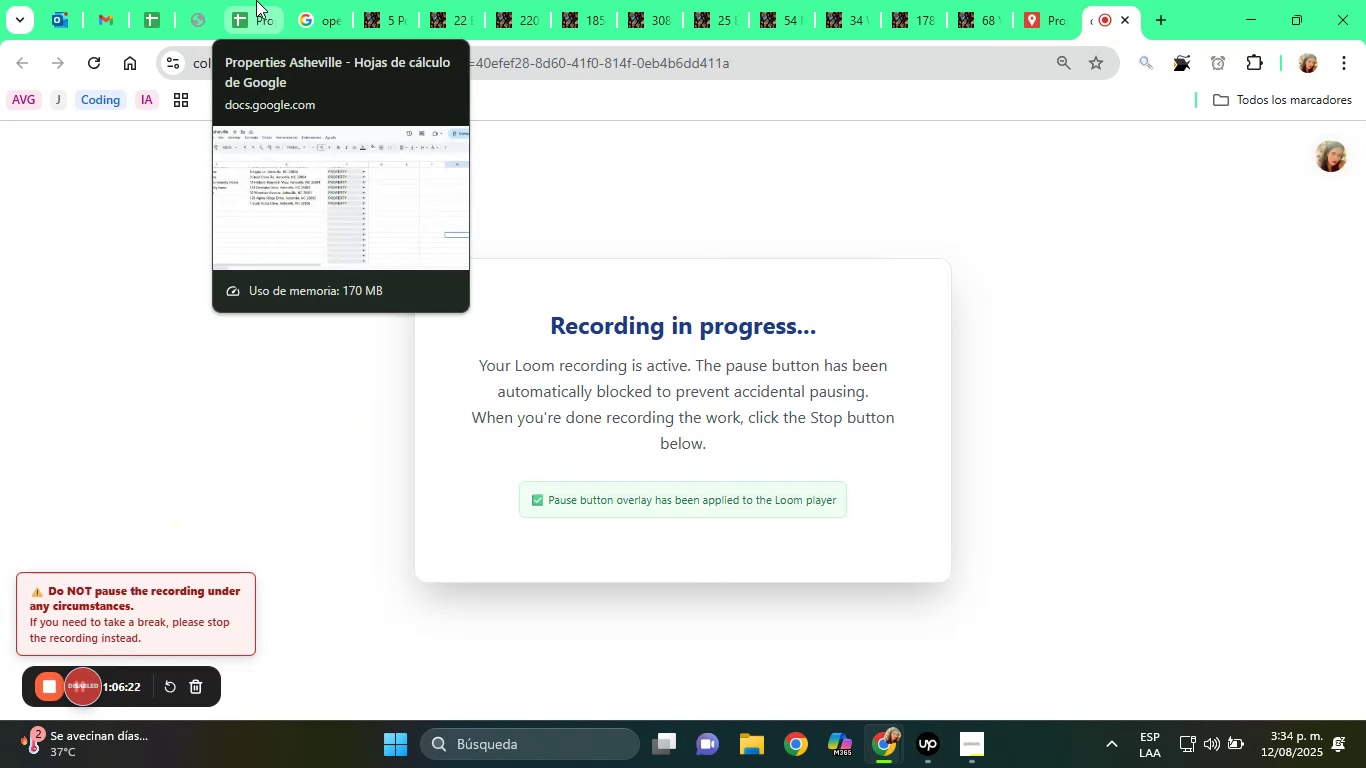 
left_click([256, 0])
 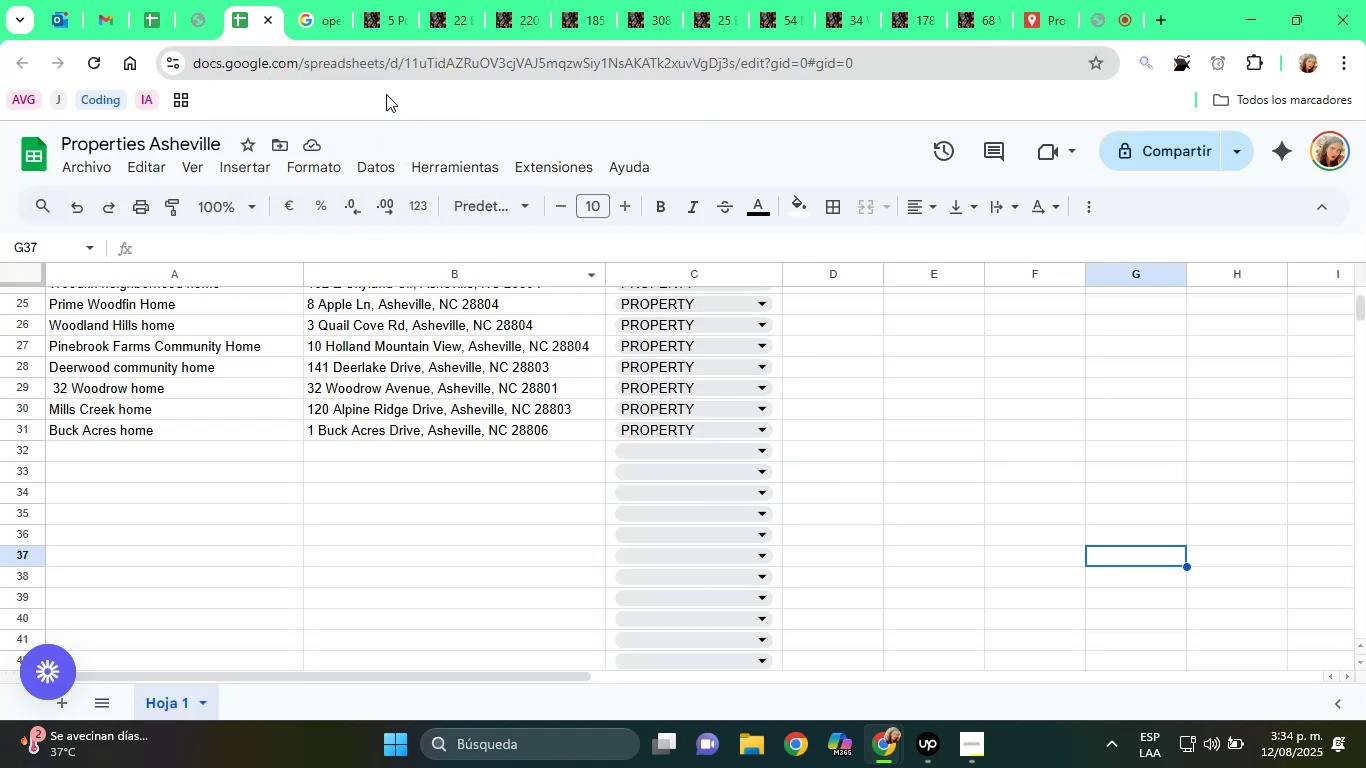 
left_click([389, 13])
 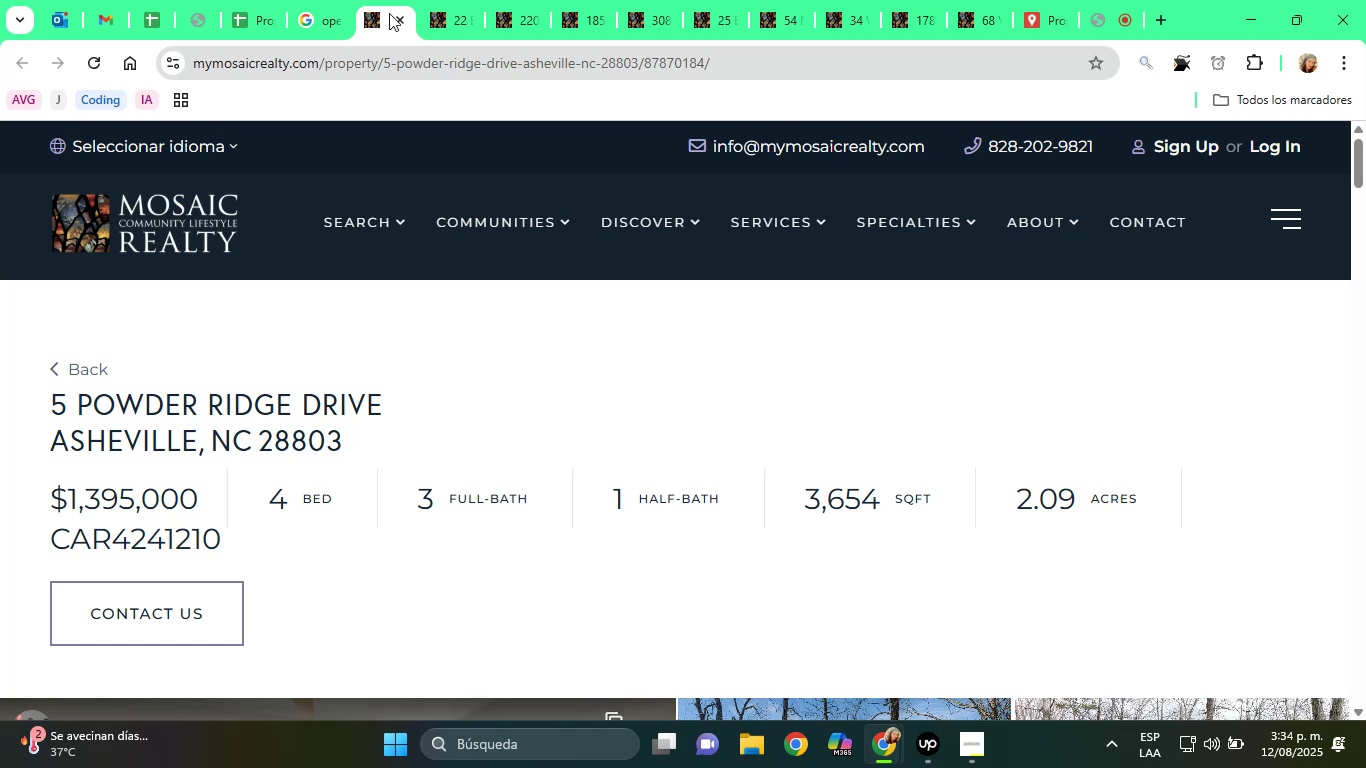 
wait(10.29)
 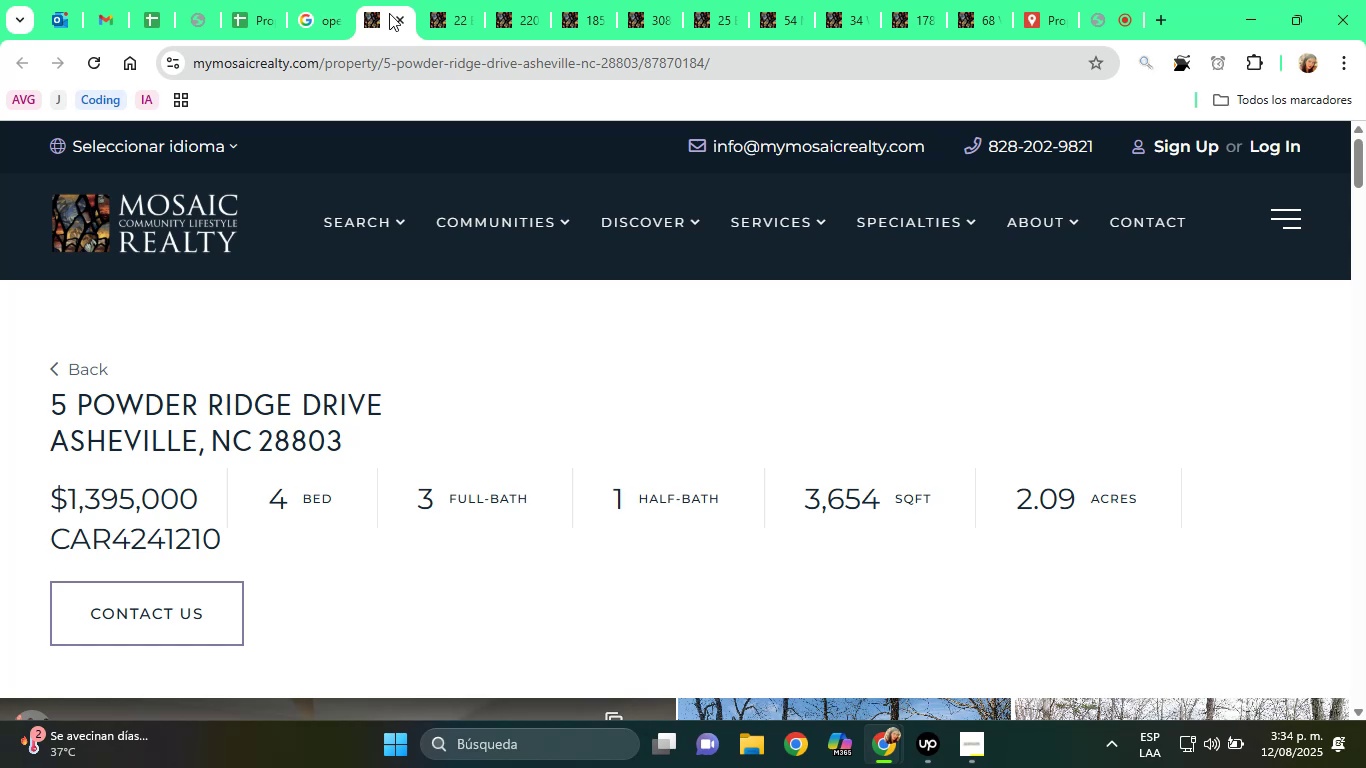 
left_click([1087, 7])
 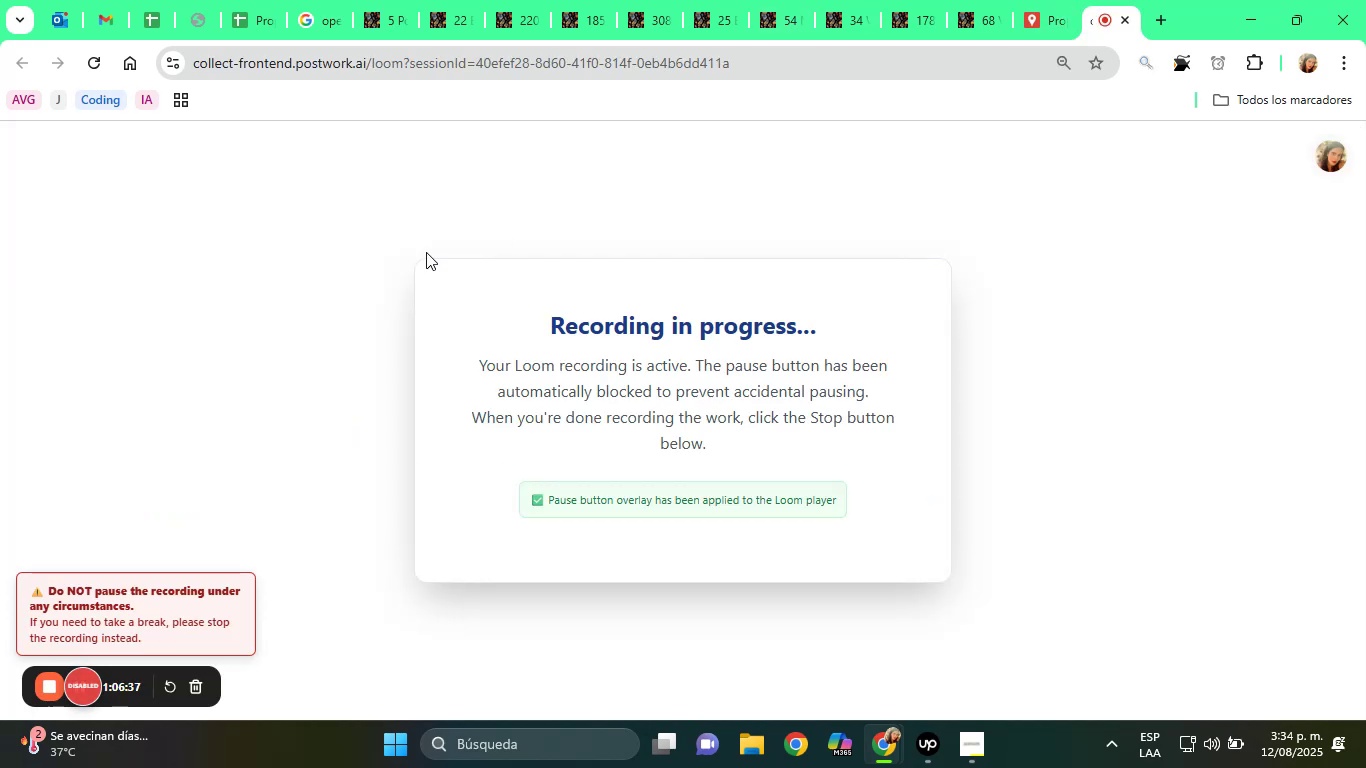 
left_click([387, 0])
 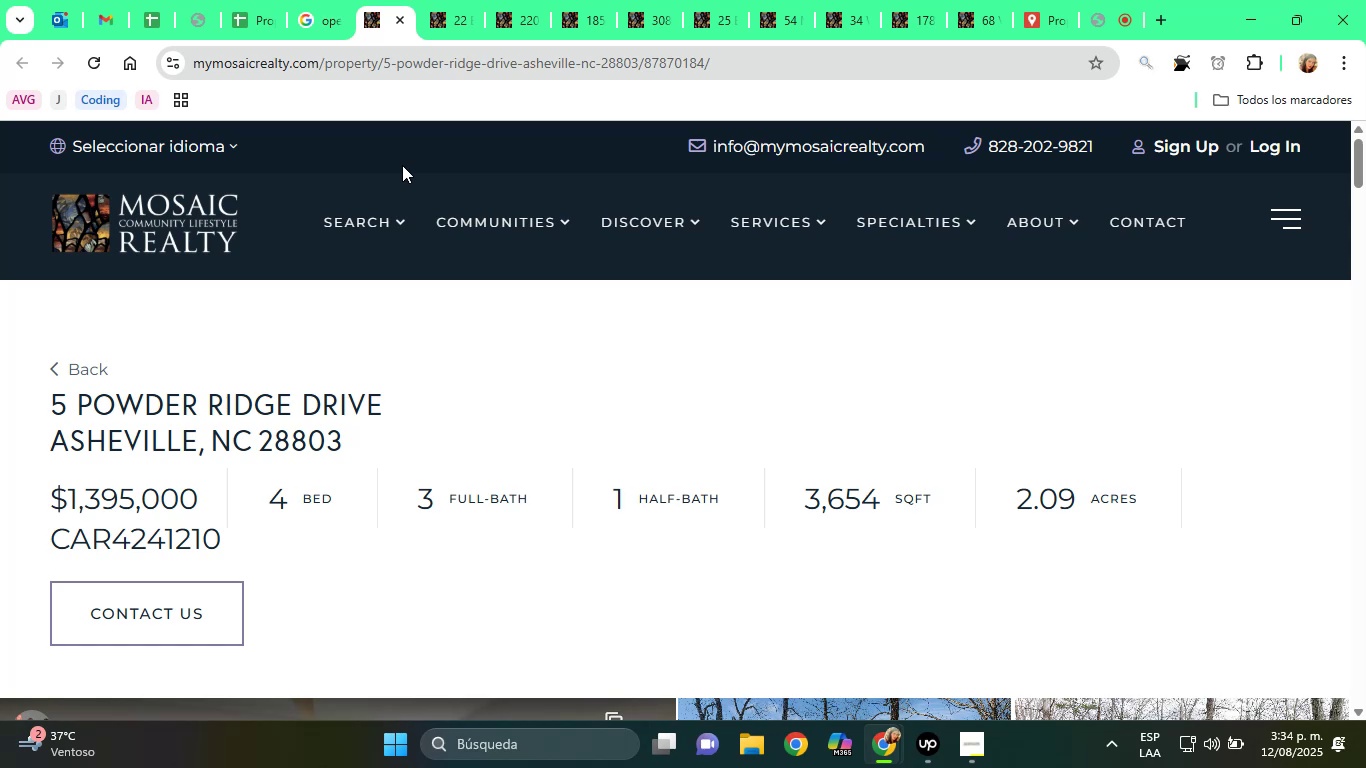 
wait(18.95)
 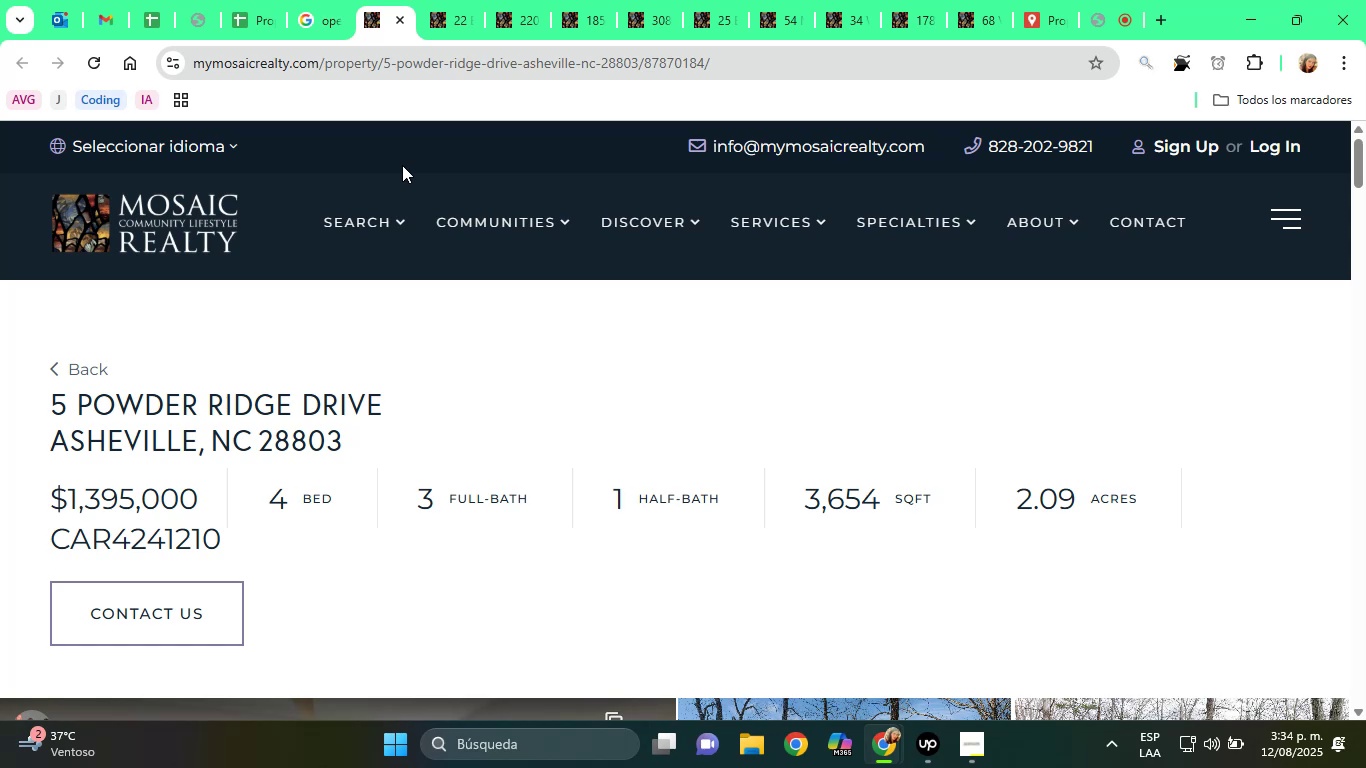 
double_click([249, 394])
 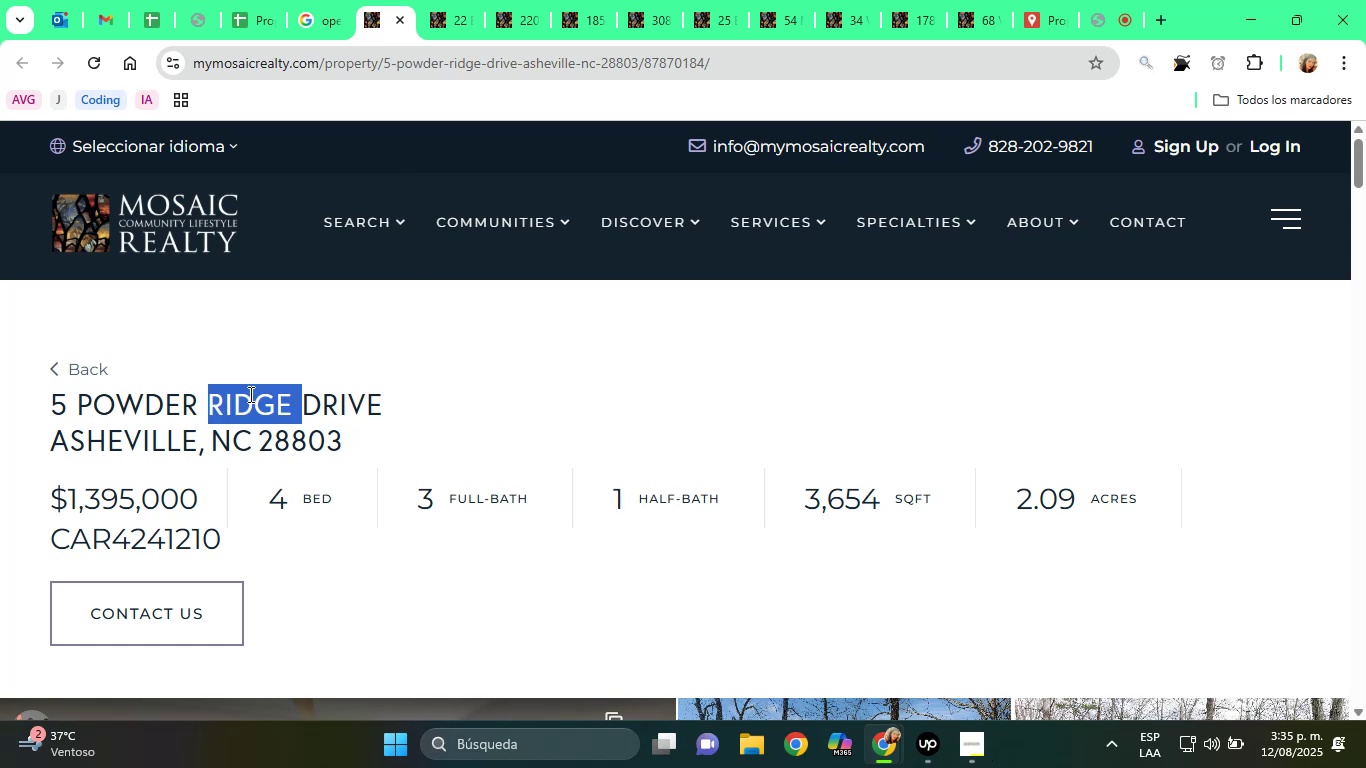 
triple_click([249, 394])
 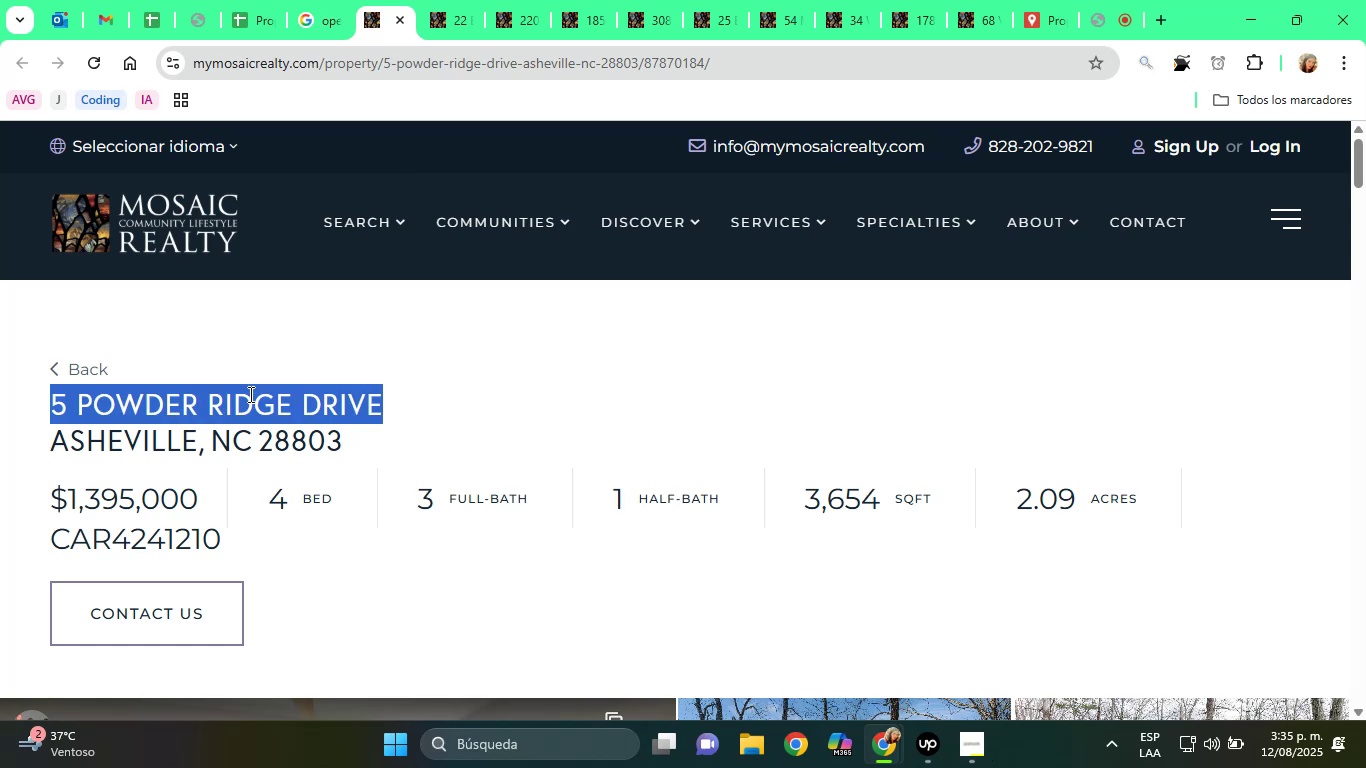 
right_click([249, 394])
 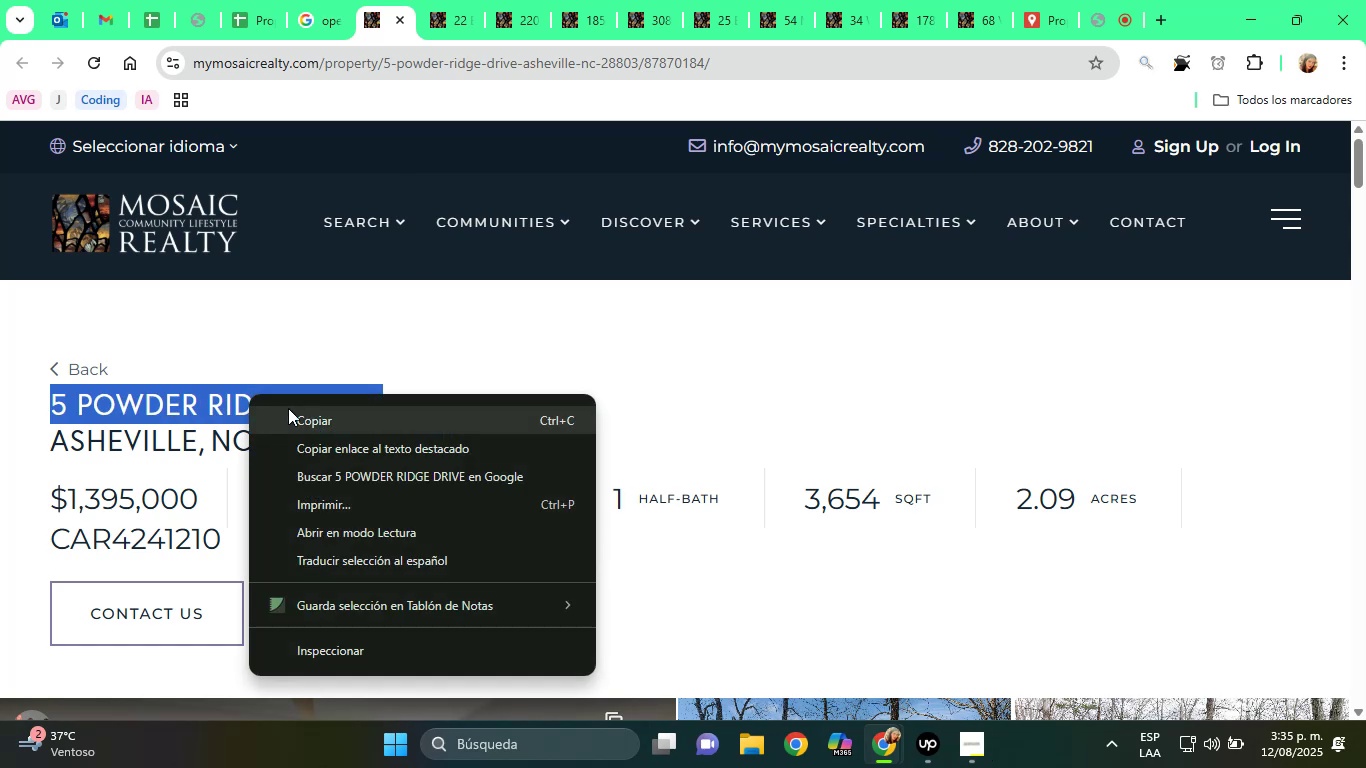 
left_click([301, 412])
 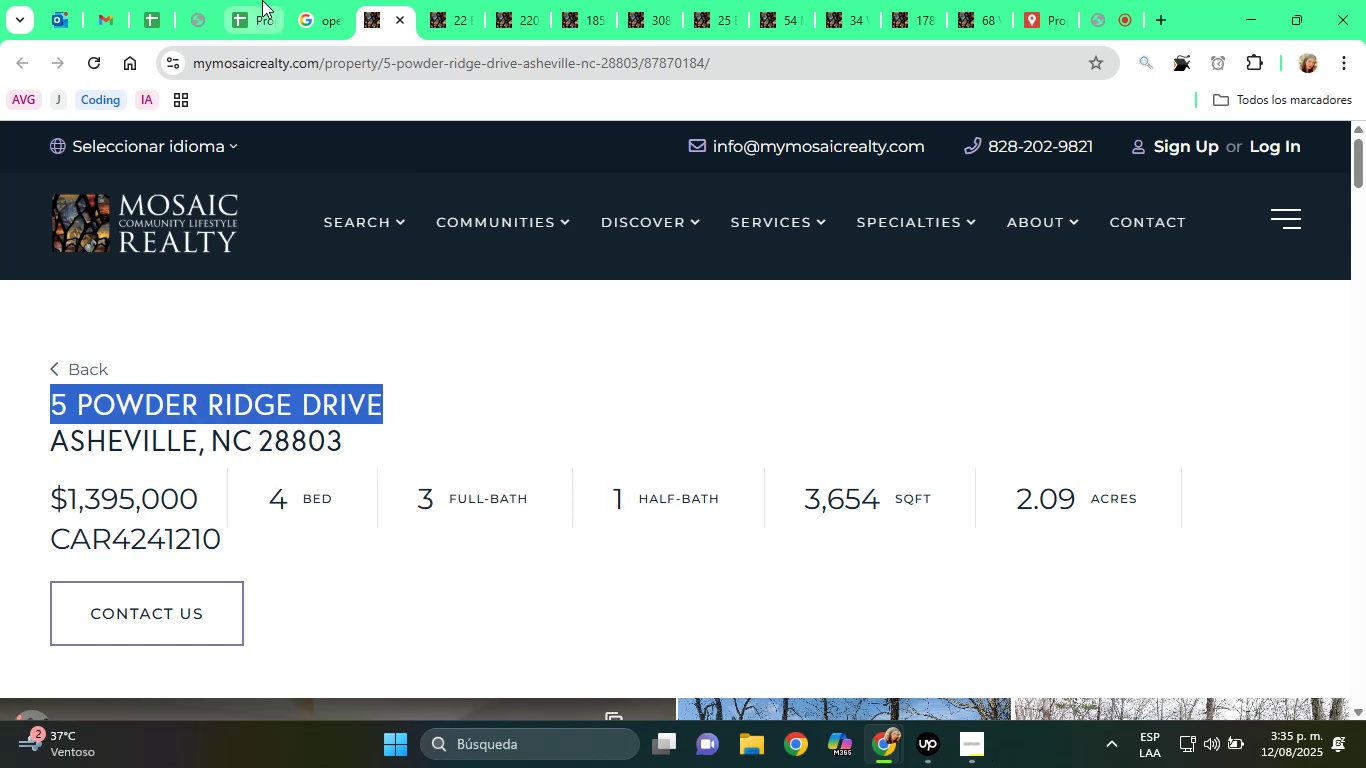 
left_click([262, 0])
 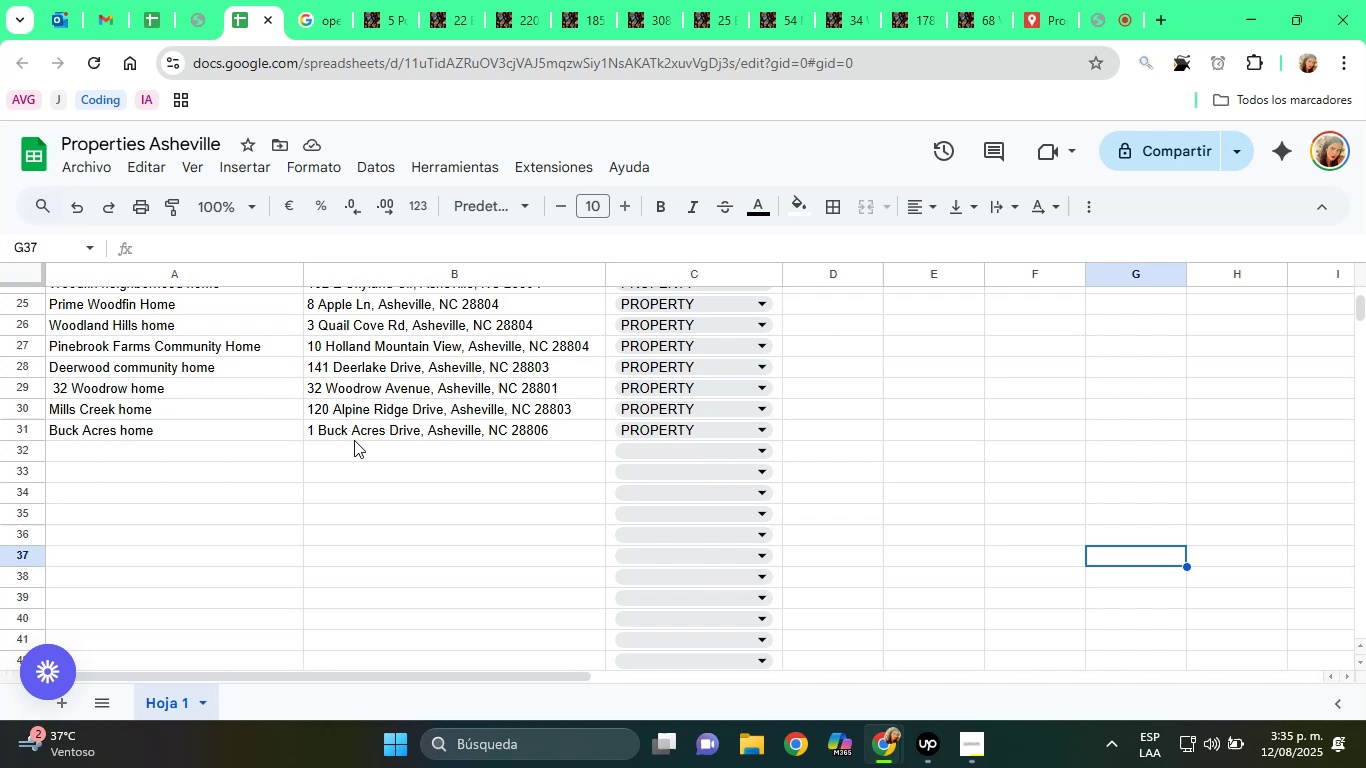 
left_click([341, 444])
 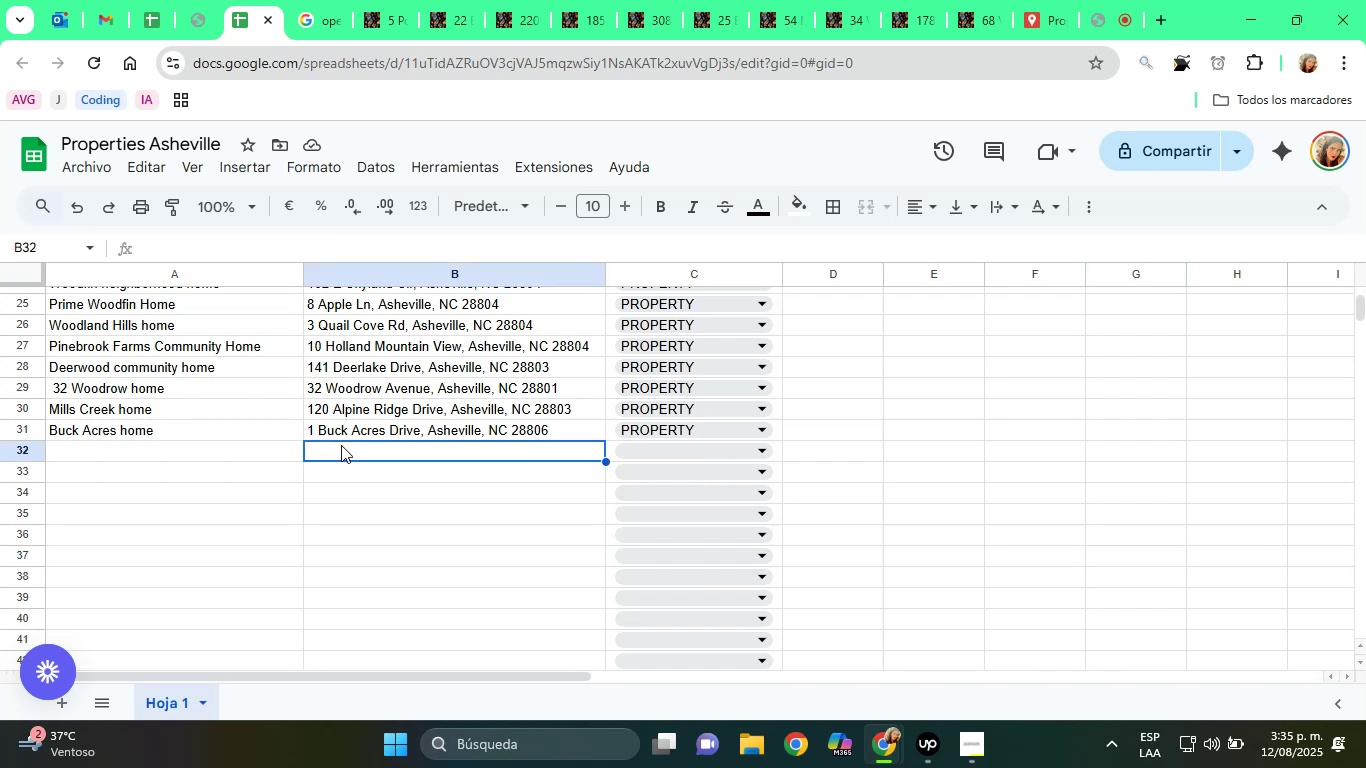 
right_click([341, 445])
 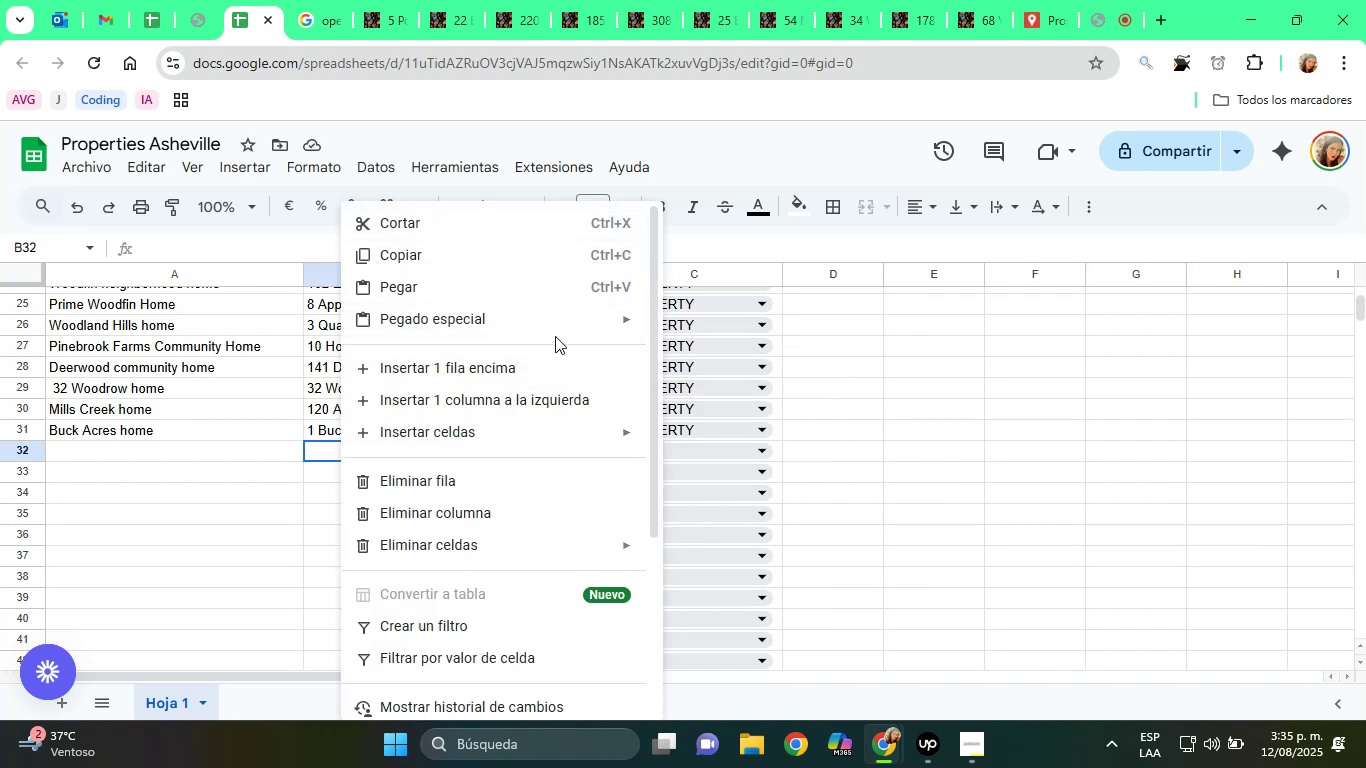 
left_click([697, 334])
 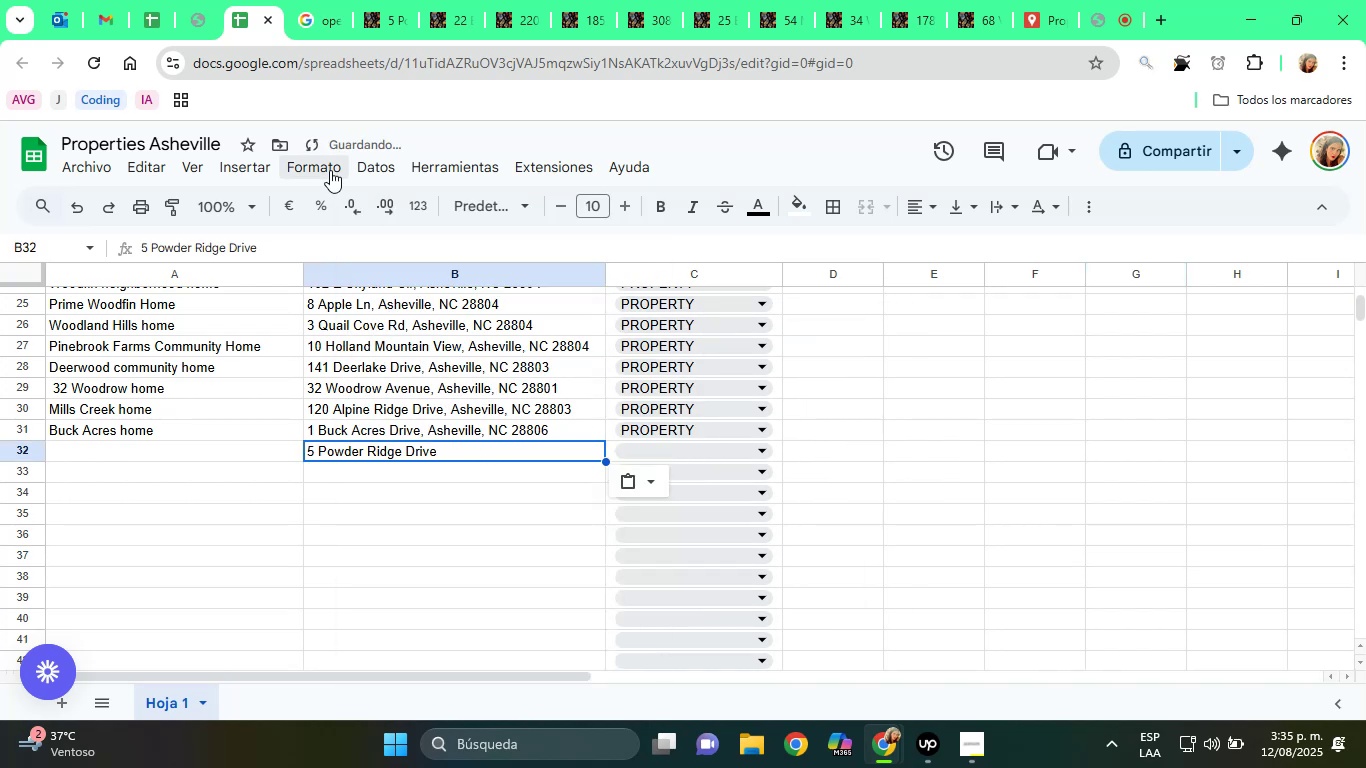 
left_click([303, 247])
 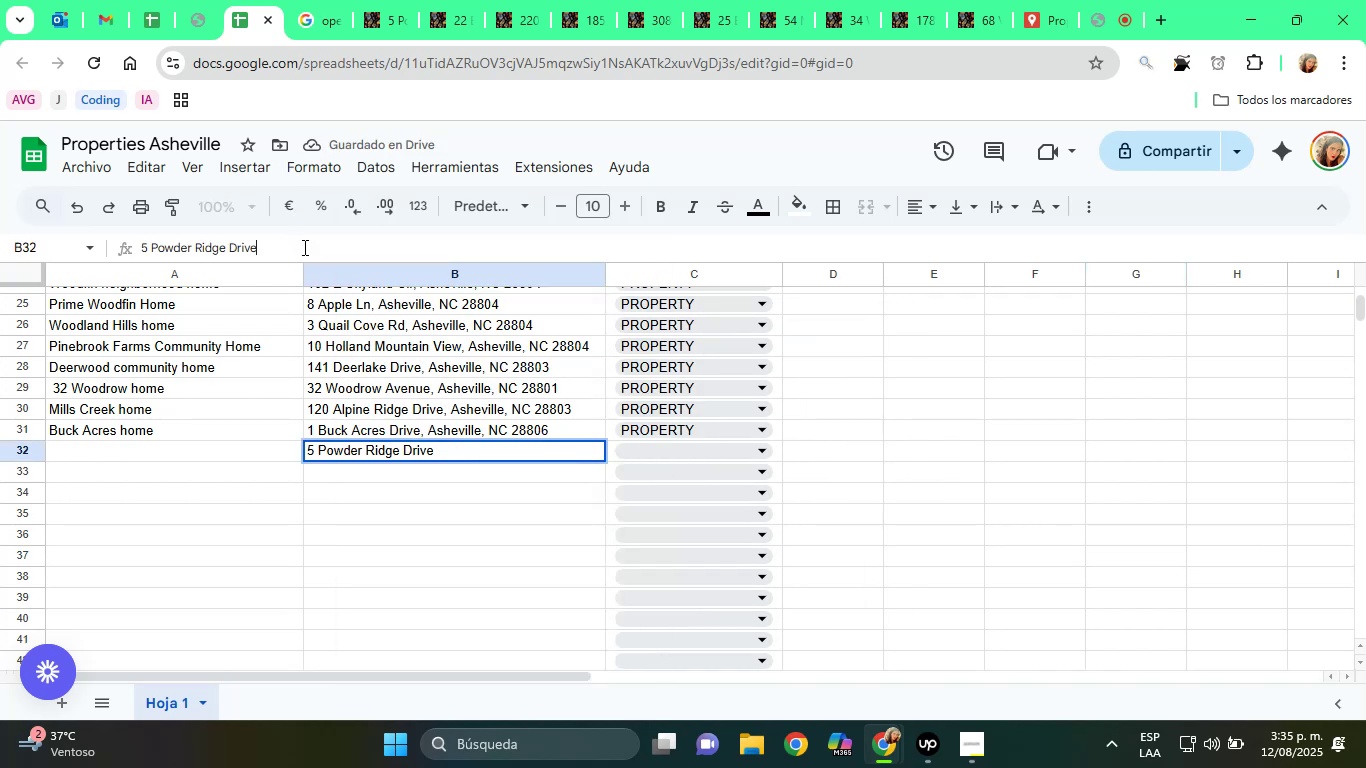 
key(Comma)
 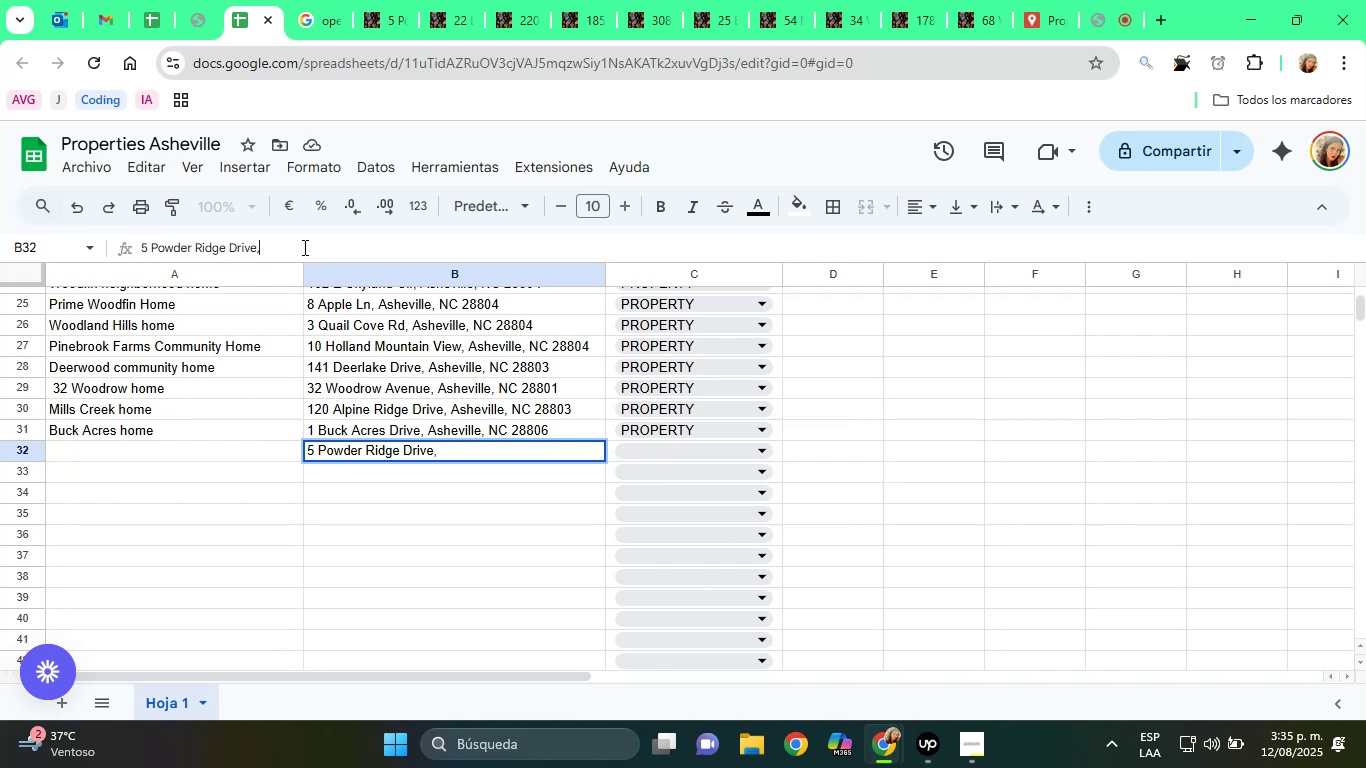 
key(Space)
 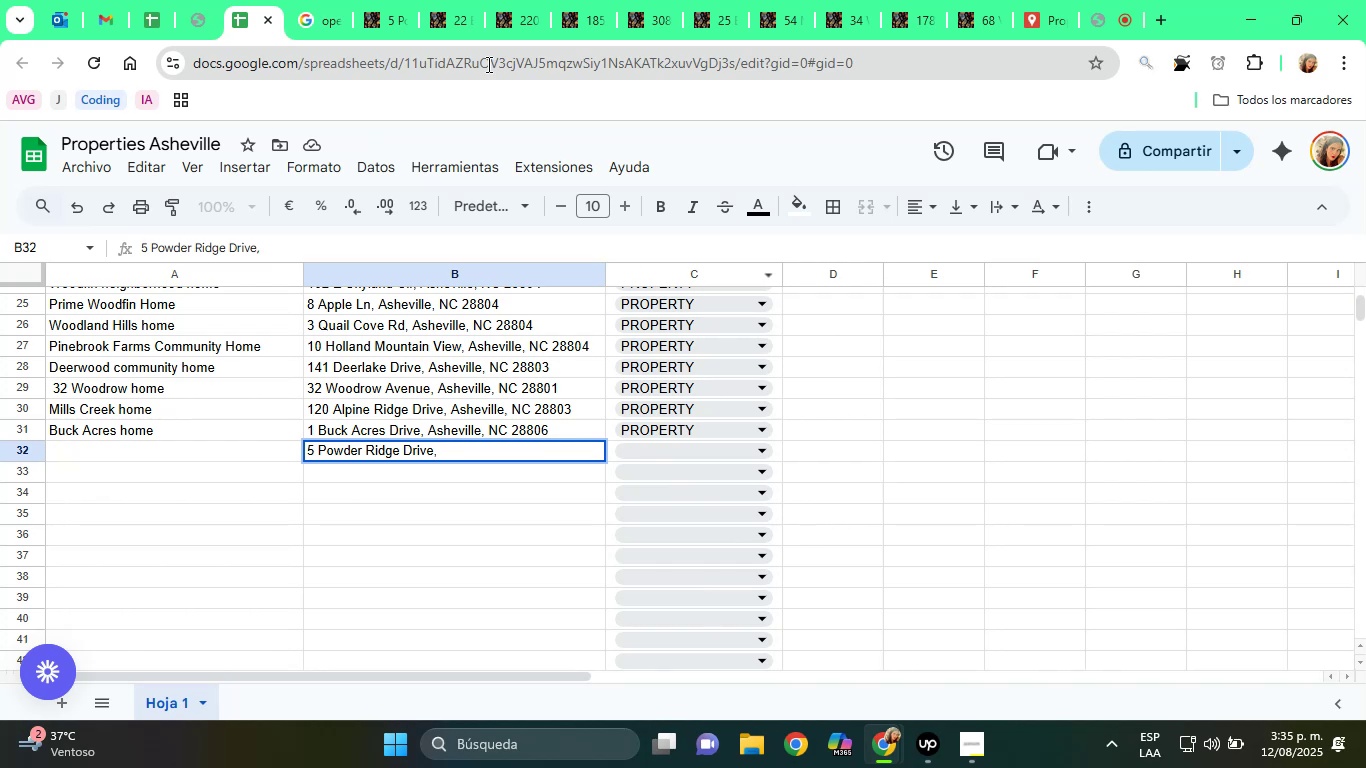 
left_click([374, 0])
 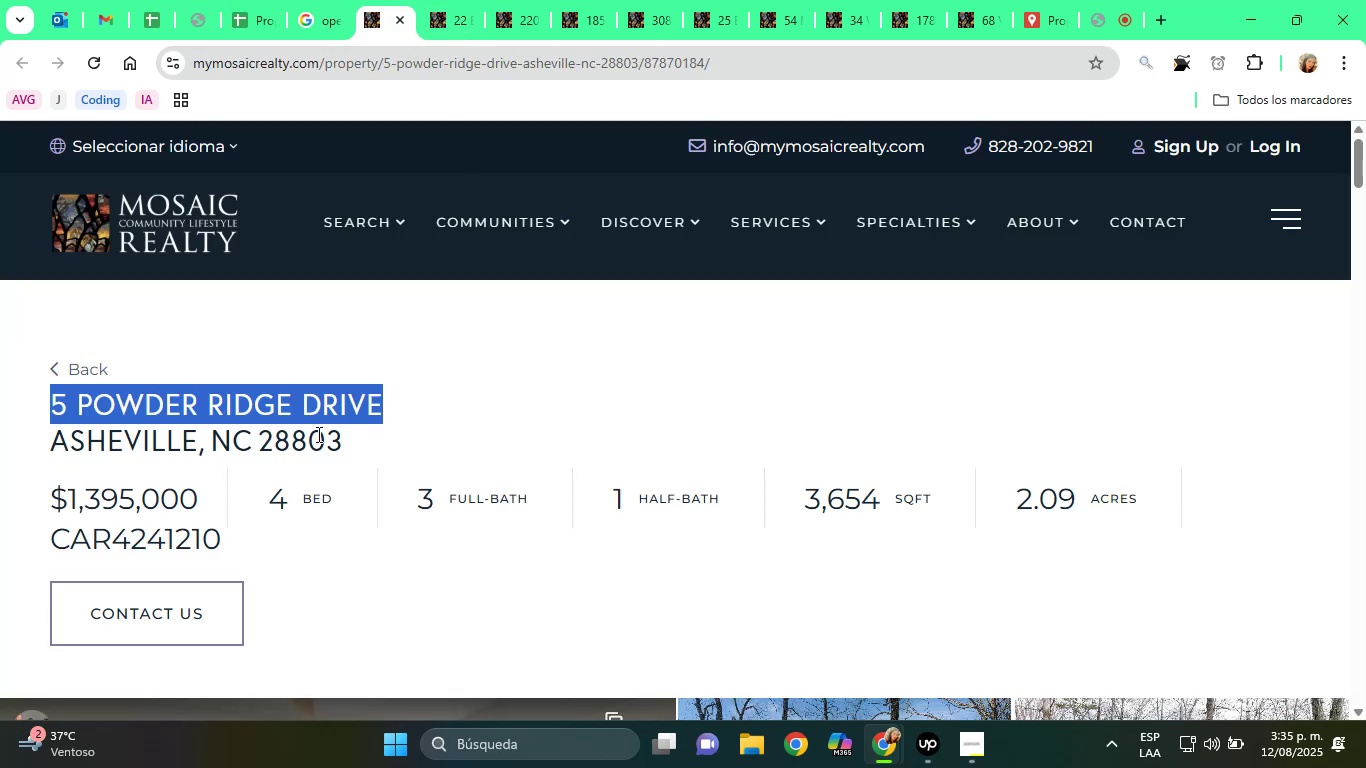 
left_click_drag(start_coordinate=[338, 443], to_coordinate=[56, 431])
 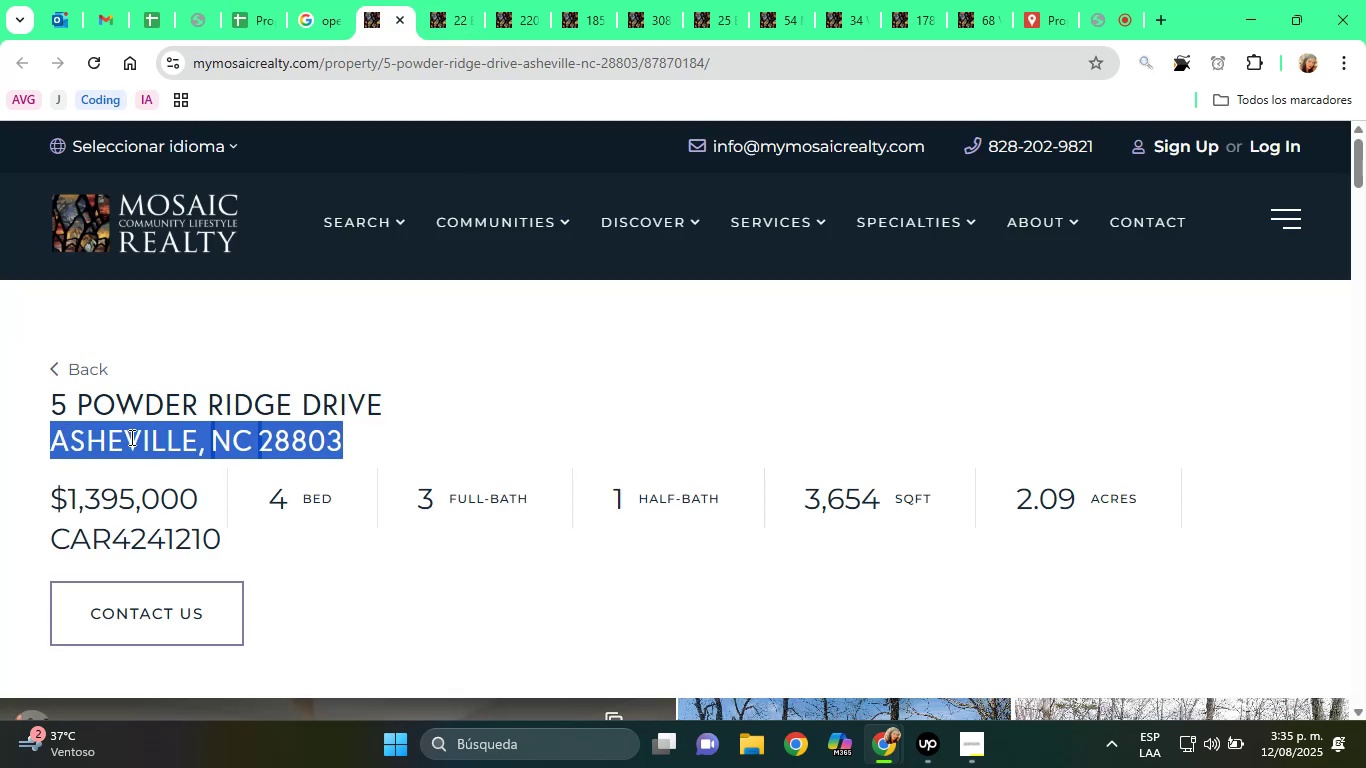 
right_click([130, 437])
 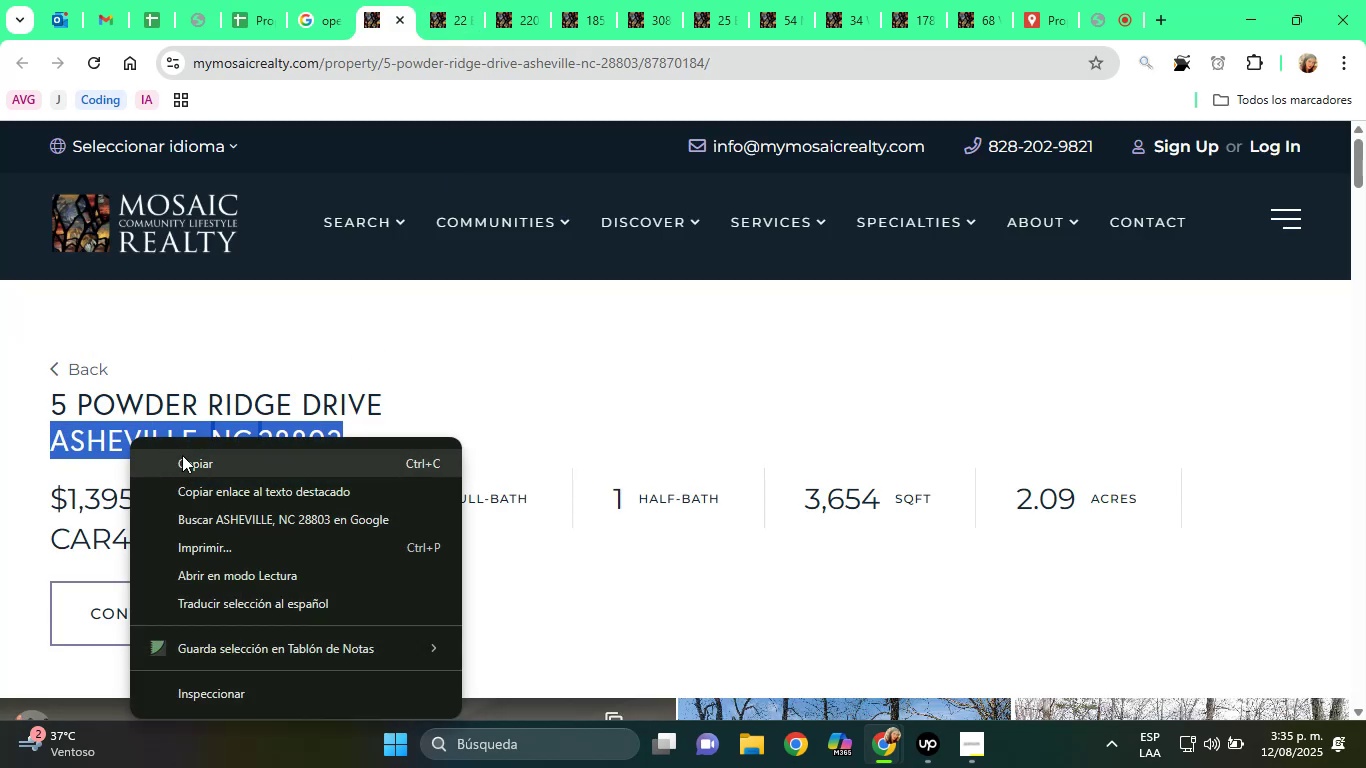 
left_click([197, 461])
 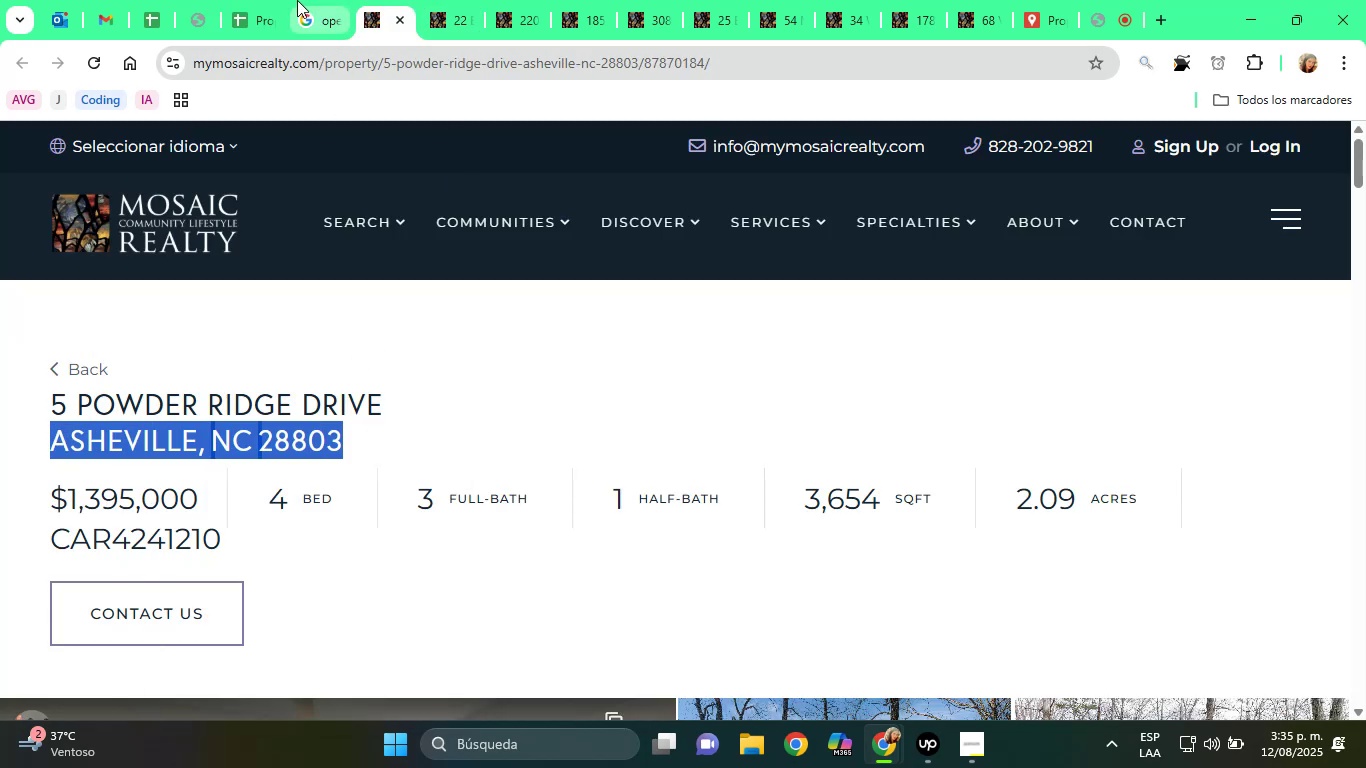 
left_click([251, 0])
 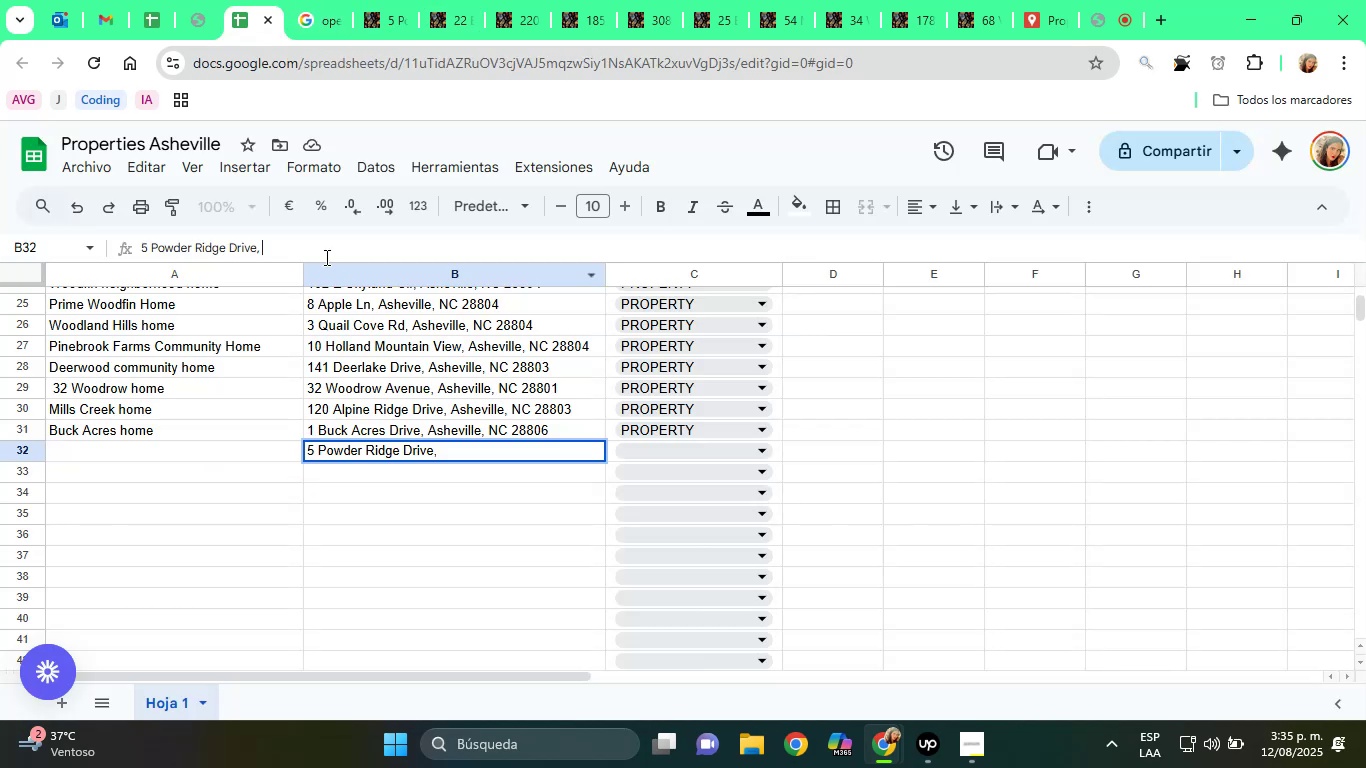 
right_click([317, 251])
 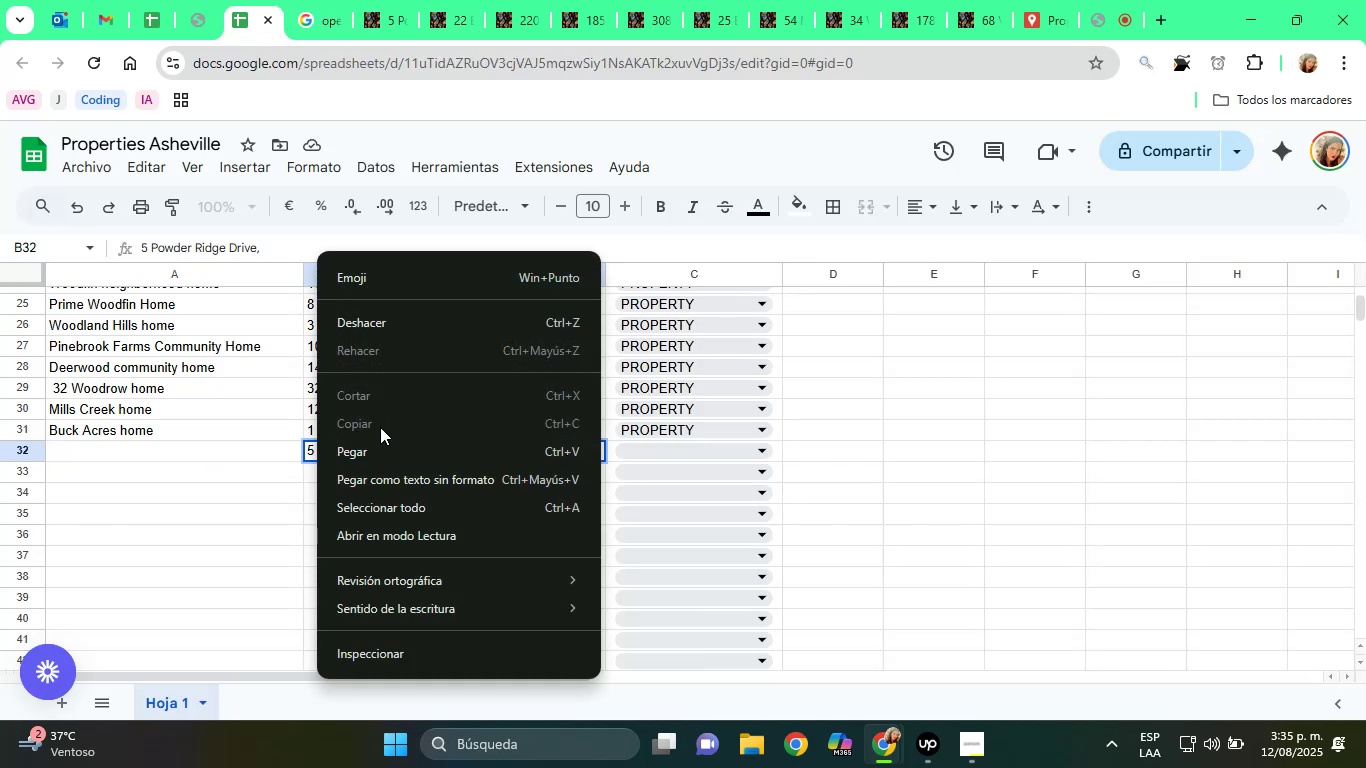 
left_click([376, 446])
 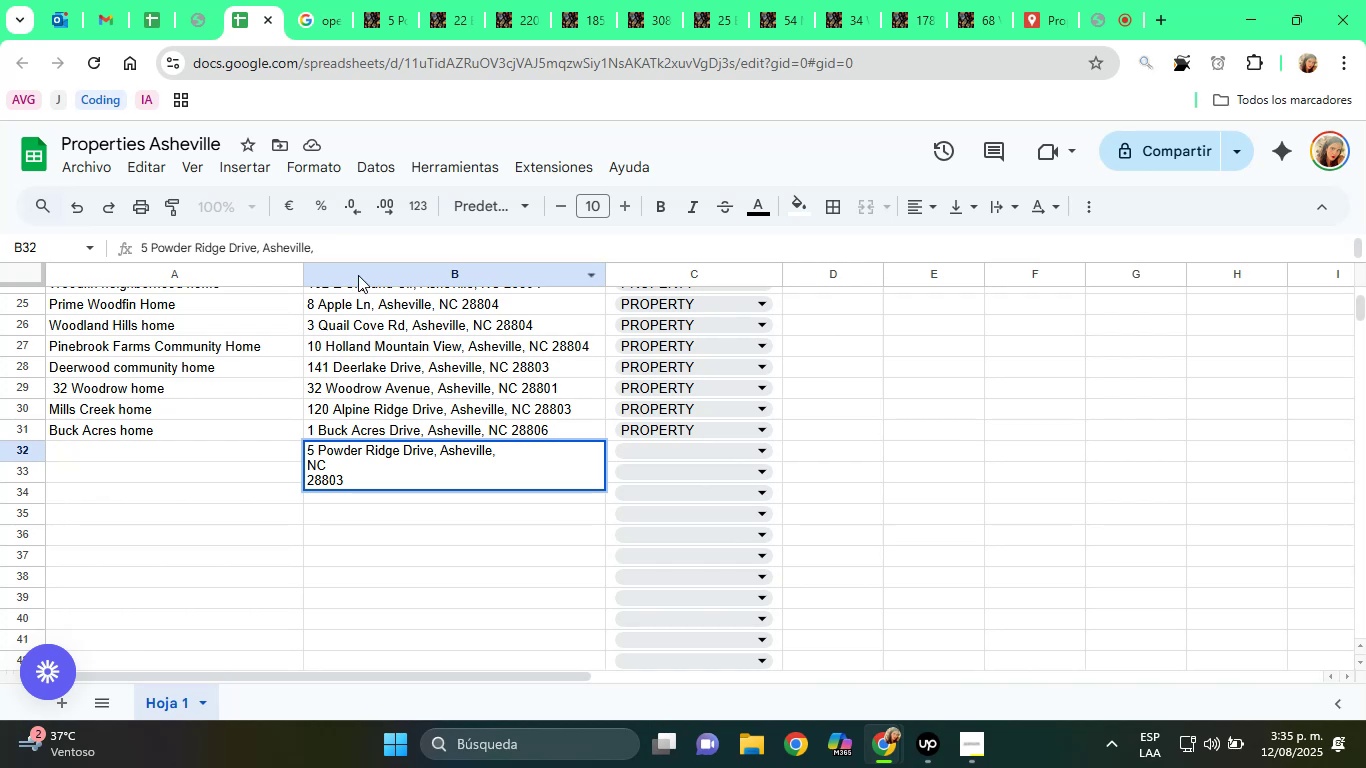 
left_click([357, 235])
 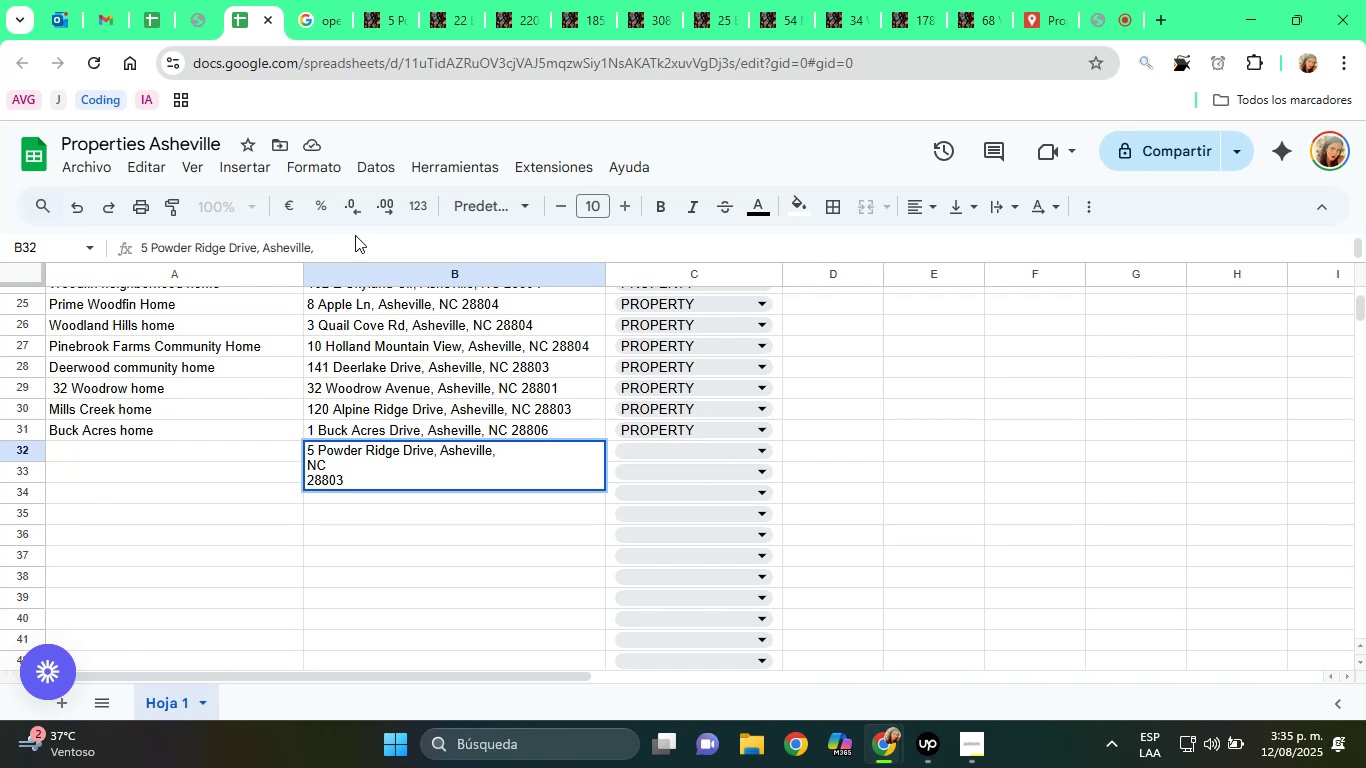 
left_click([319, 239])
 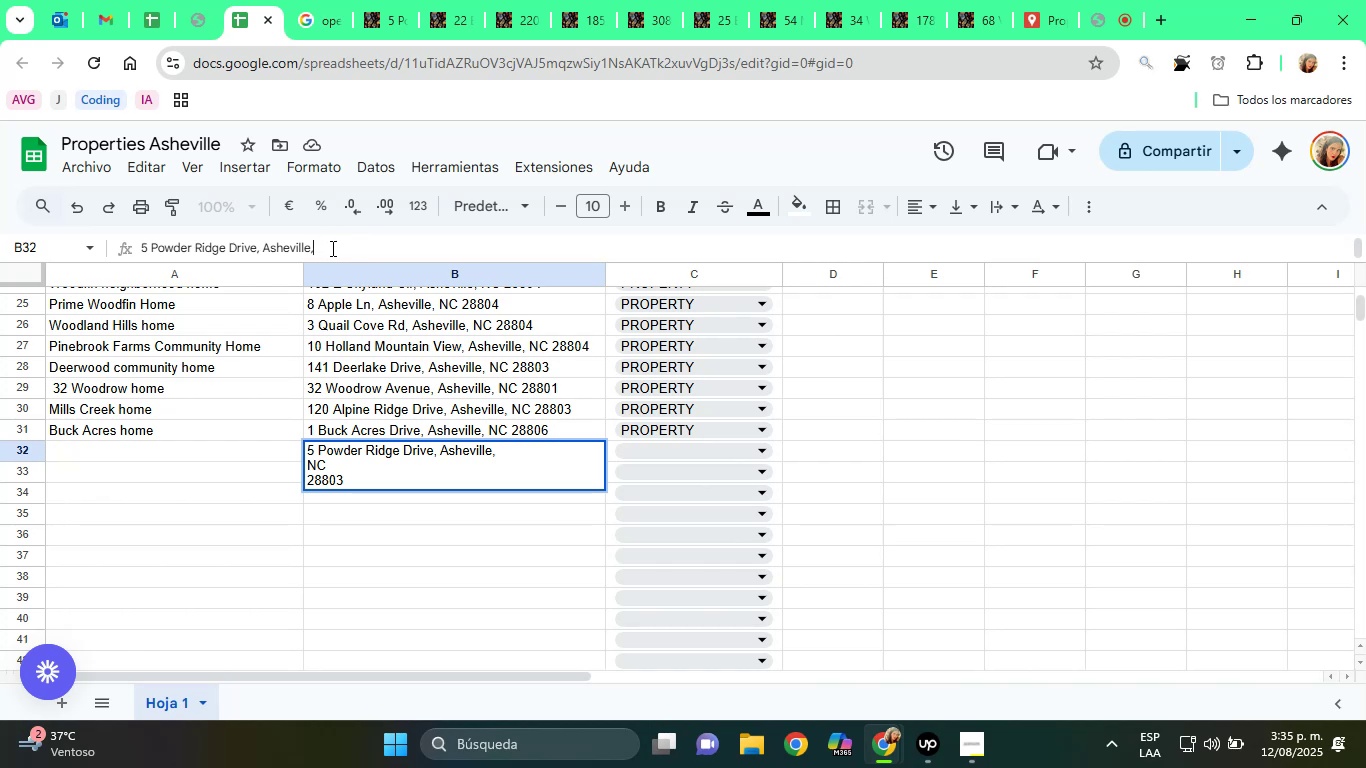 
key(Space)
 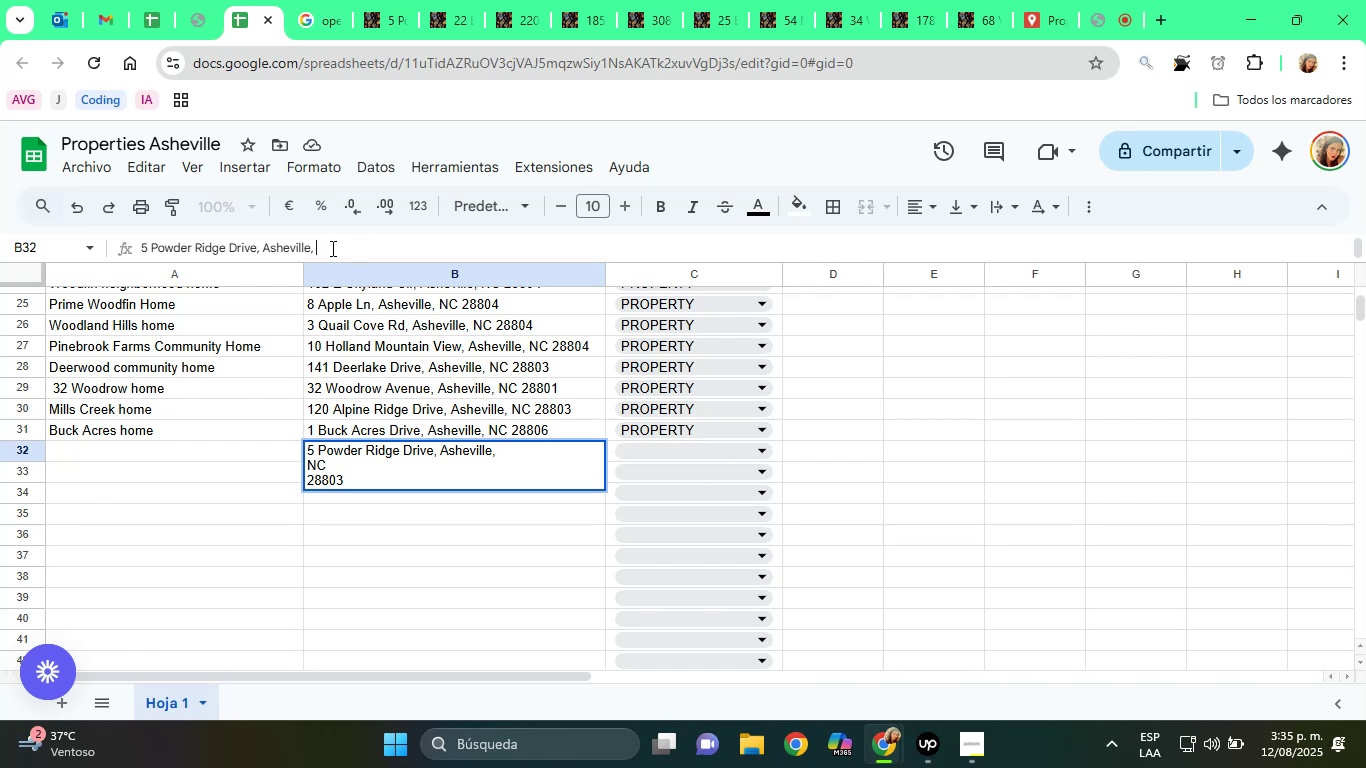 
key(Delete)
 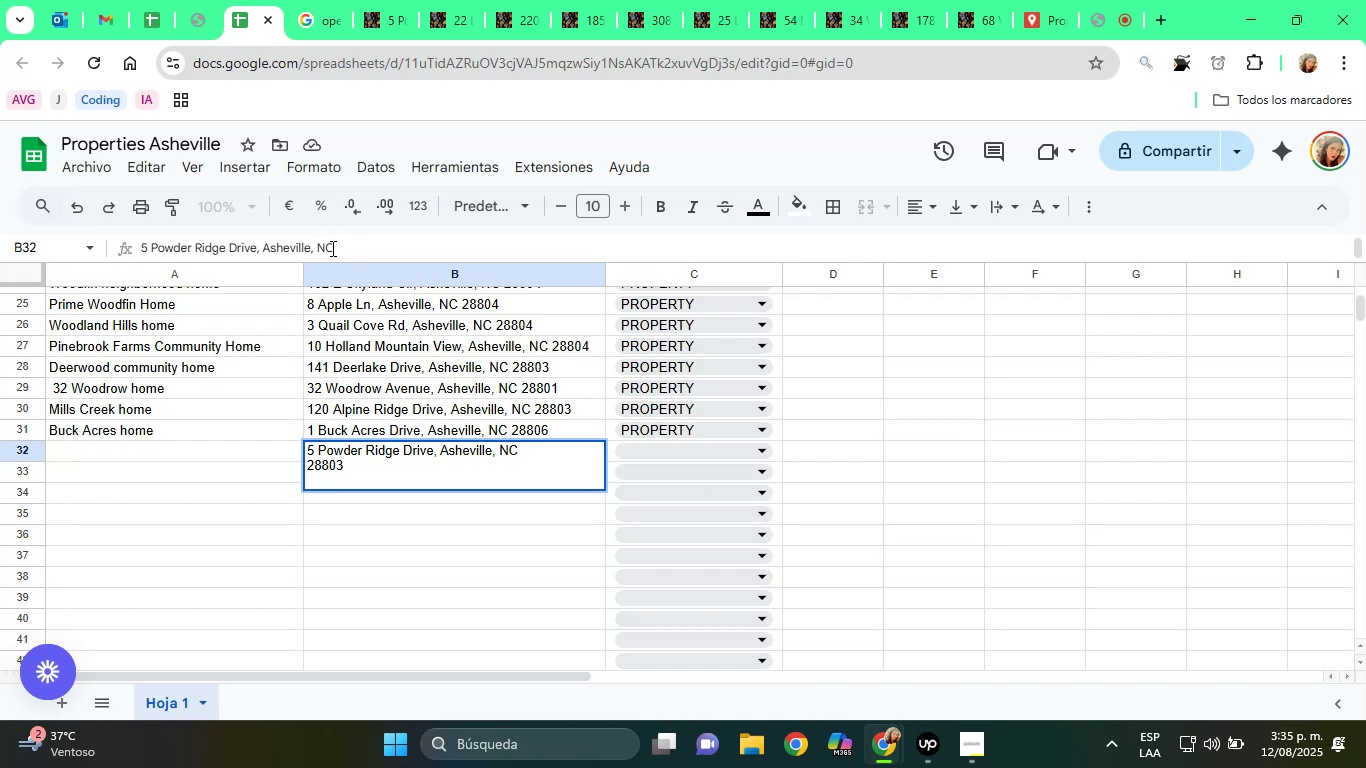 
key(End)
 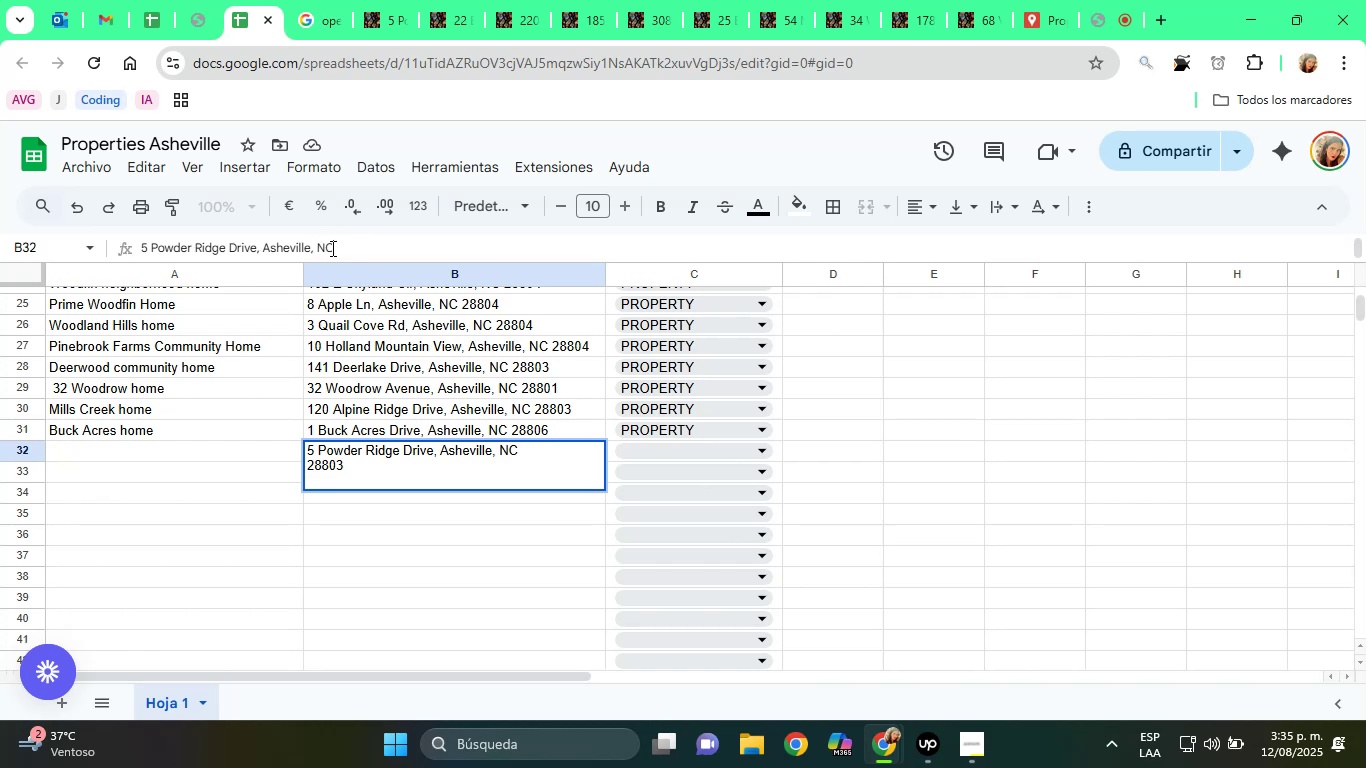 
key(Space)
 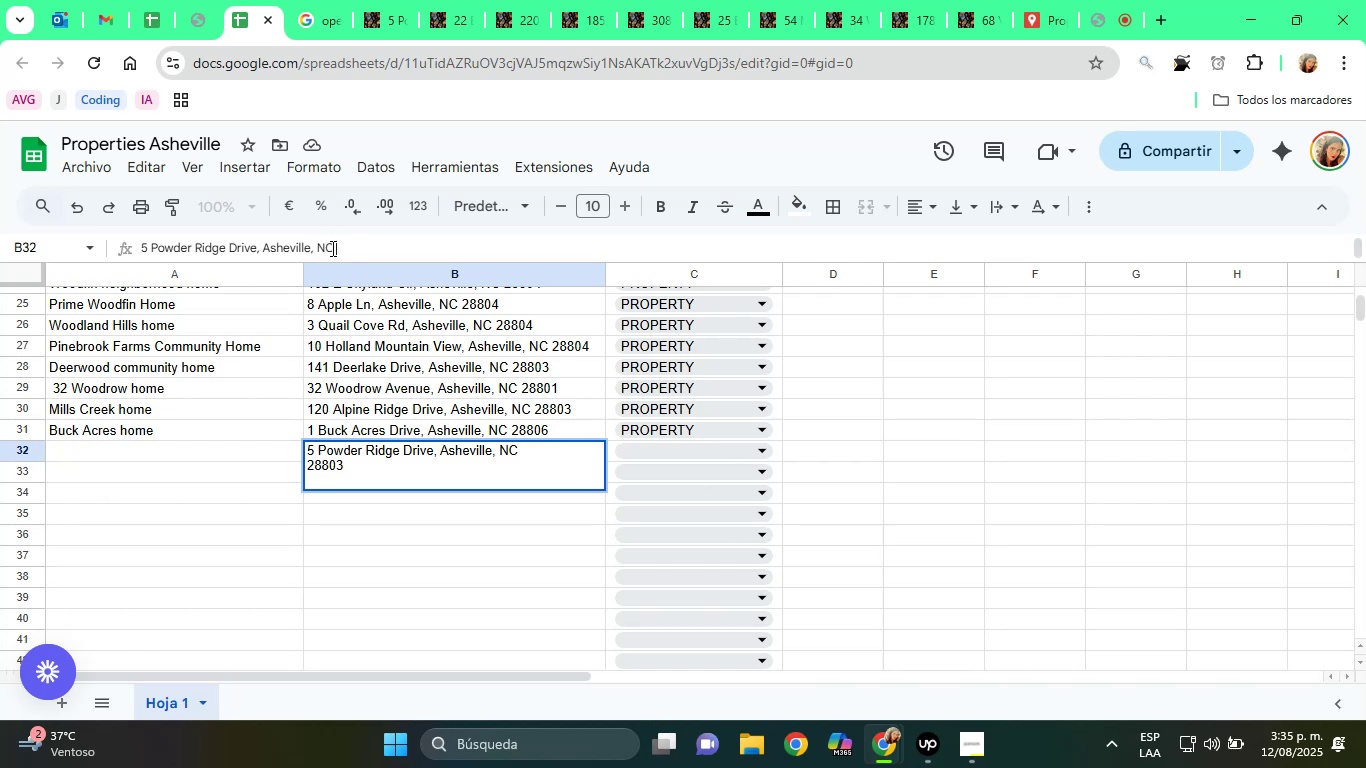 
key(Delete)
 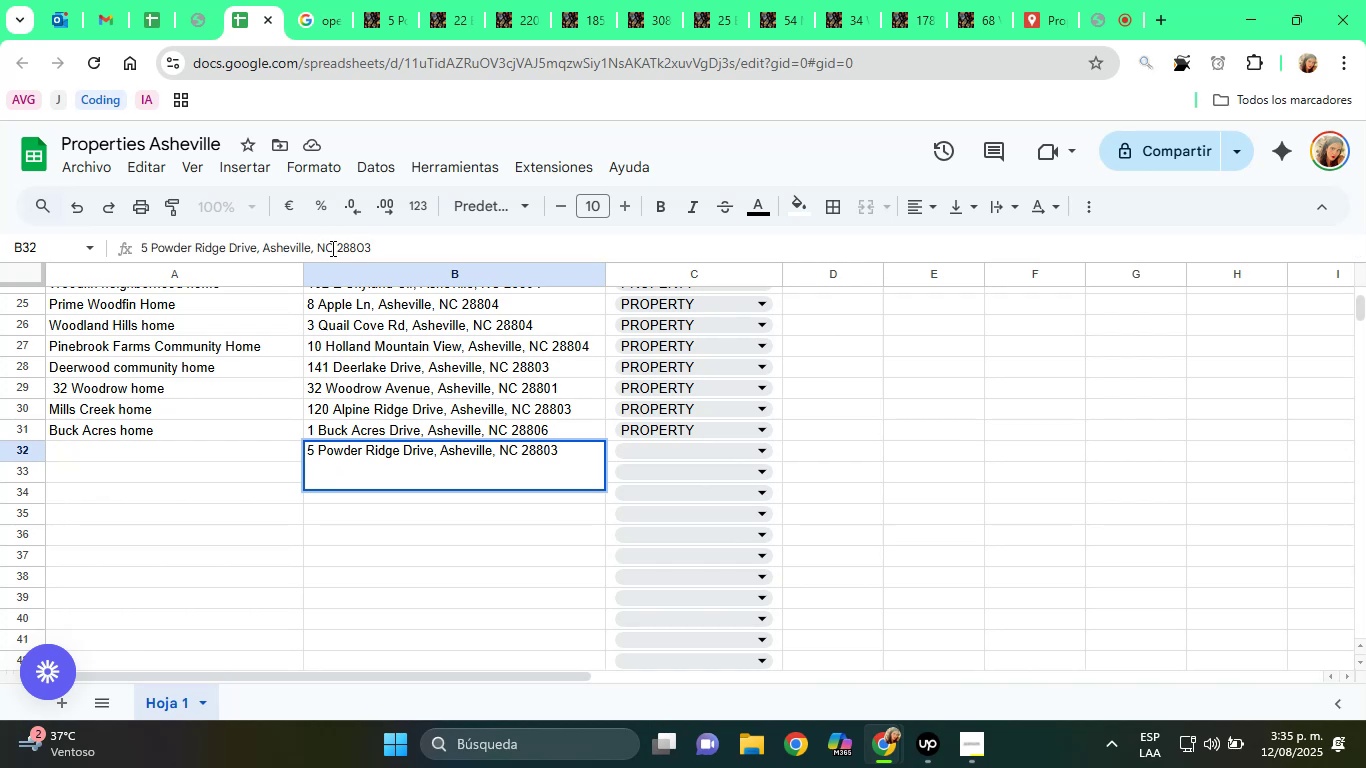 
key(Delete)
 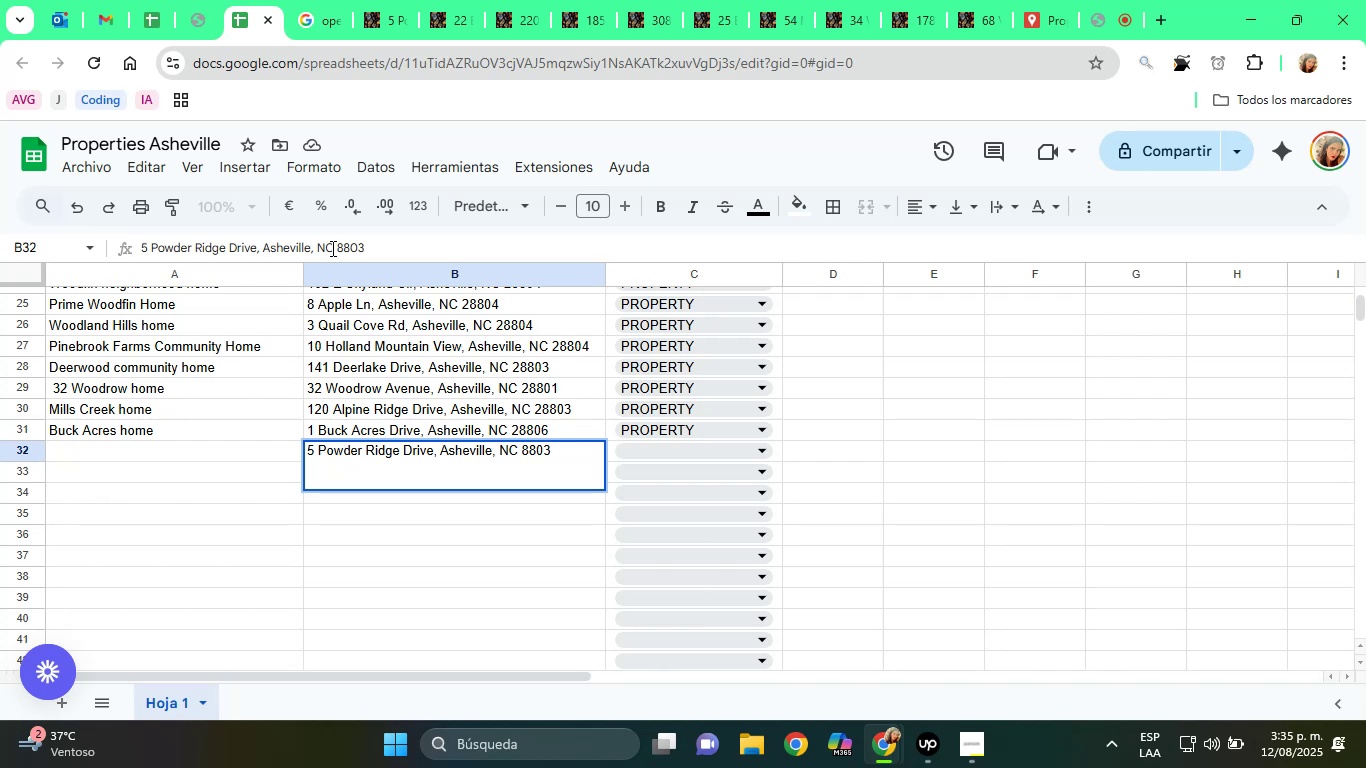 
wait(7.77)
 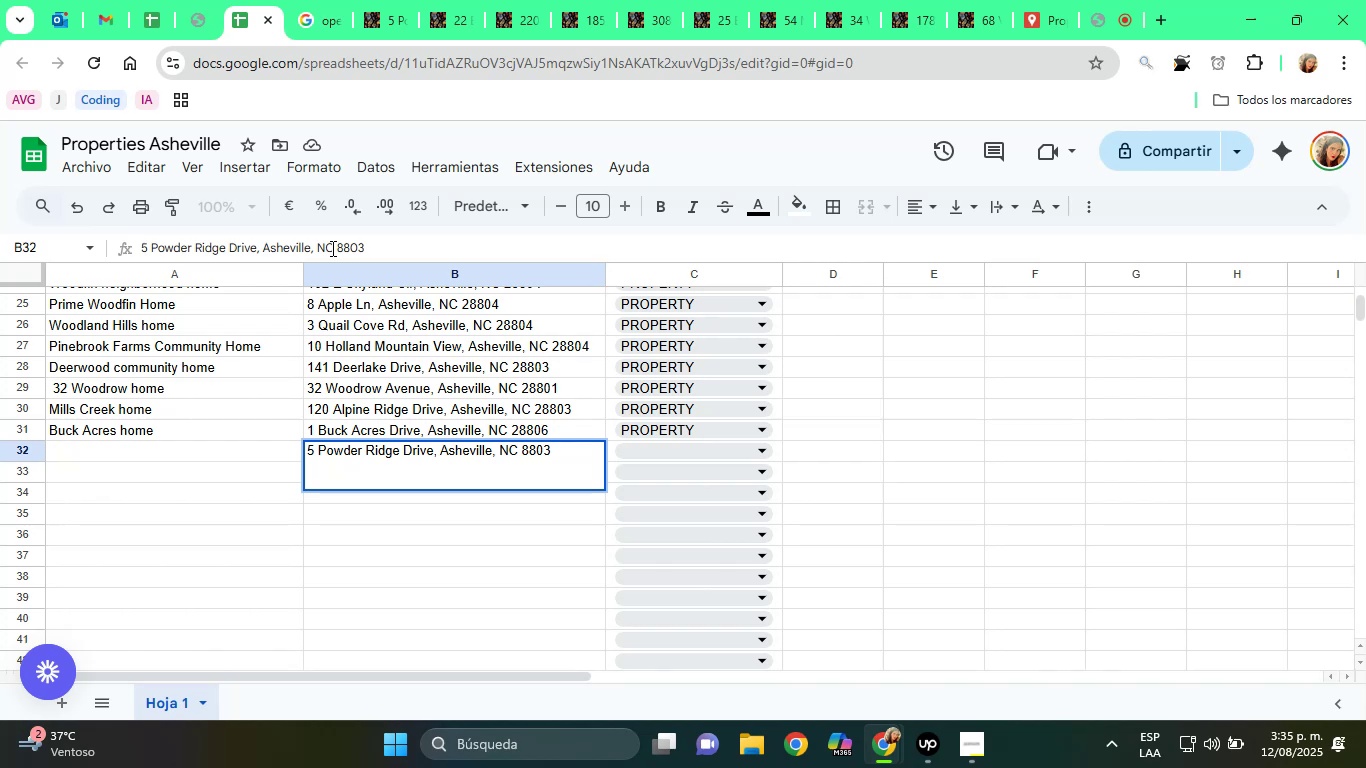 
key(2)
 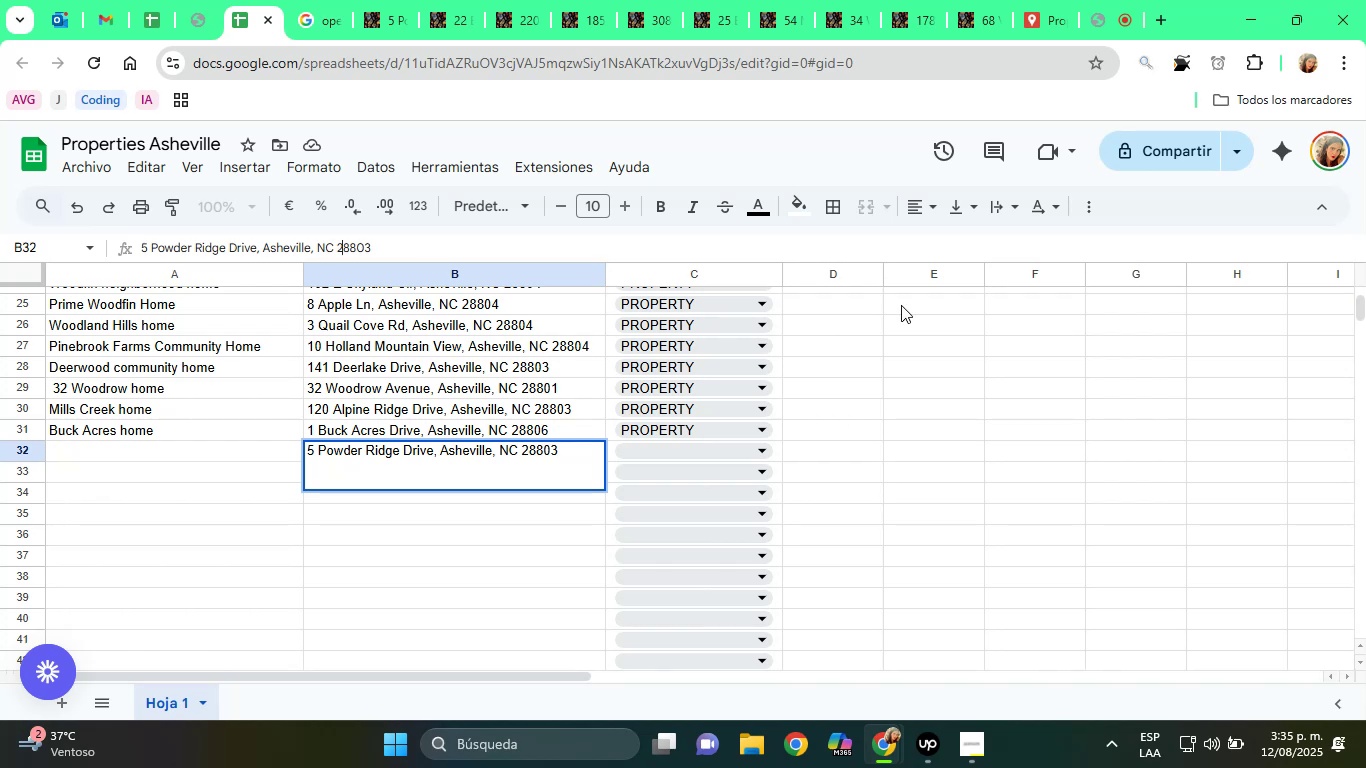 
key(End)
 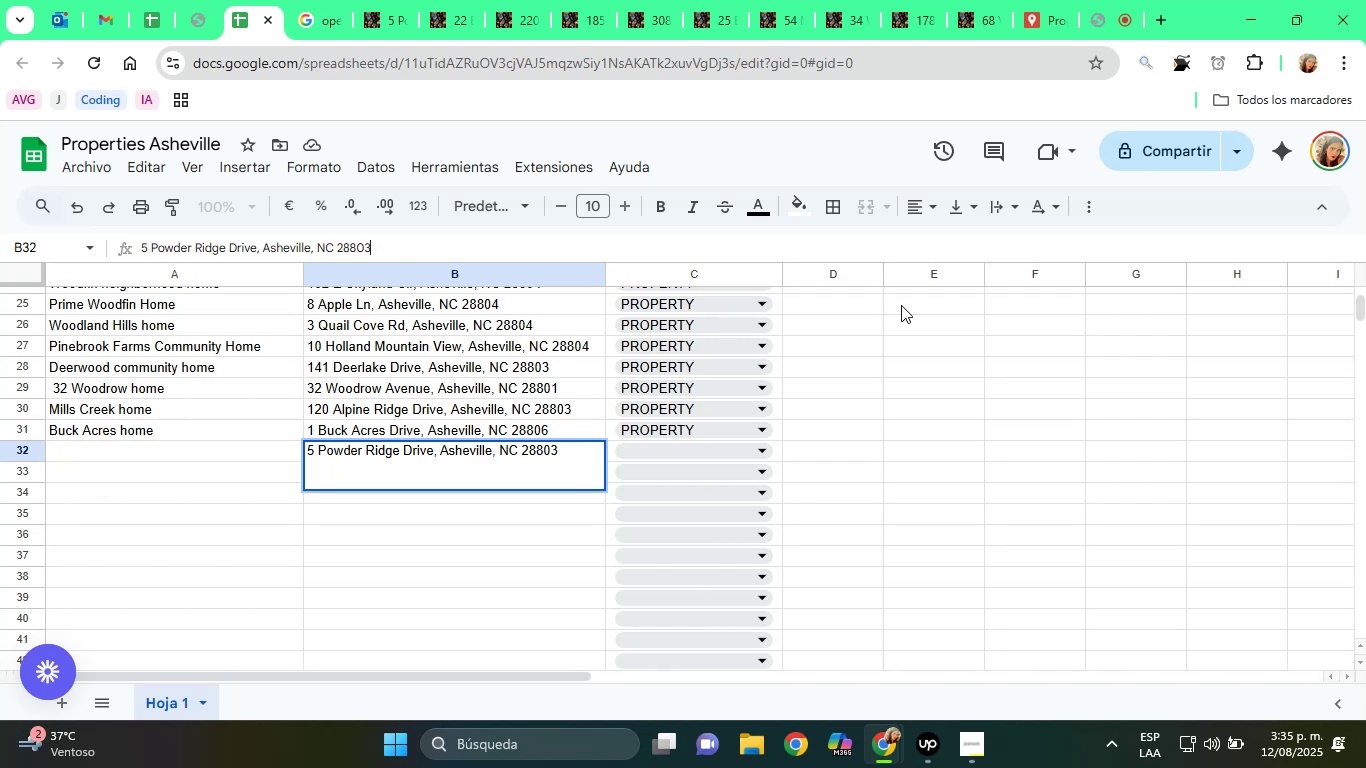 
key(Space)
 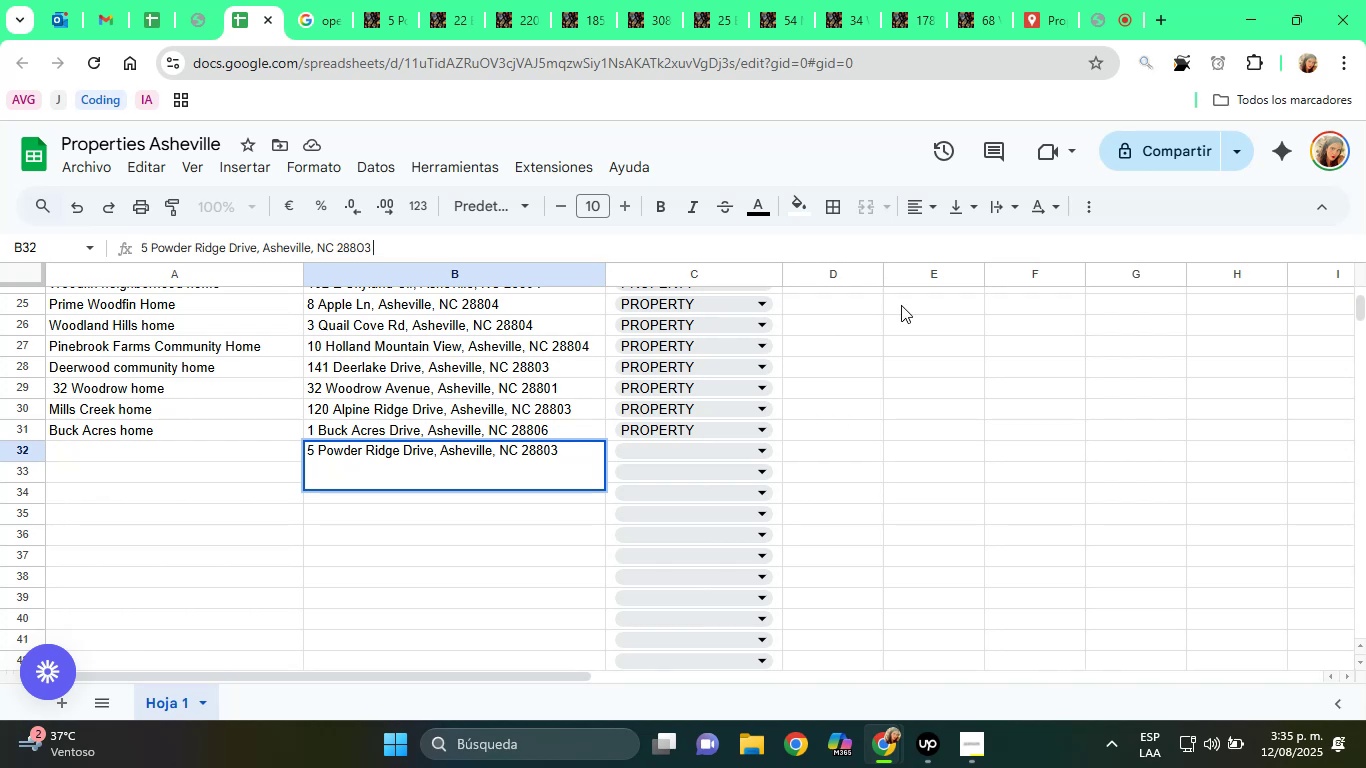 
key(Delete)
 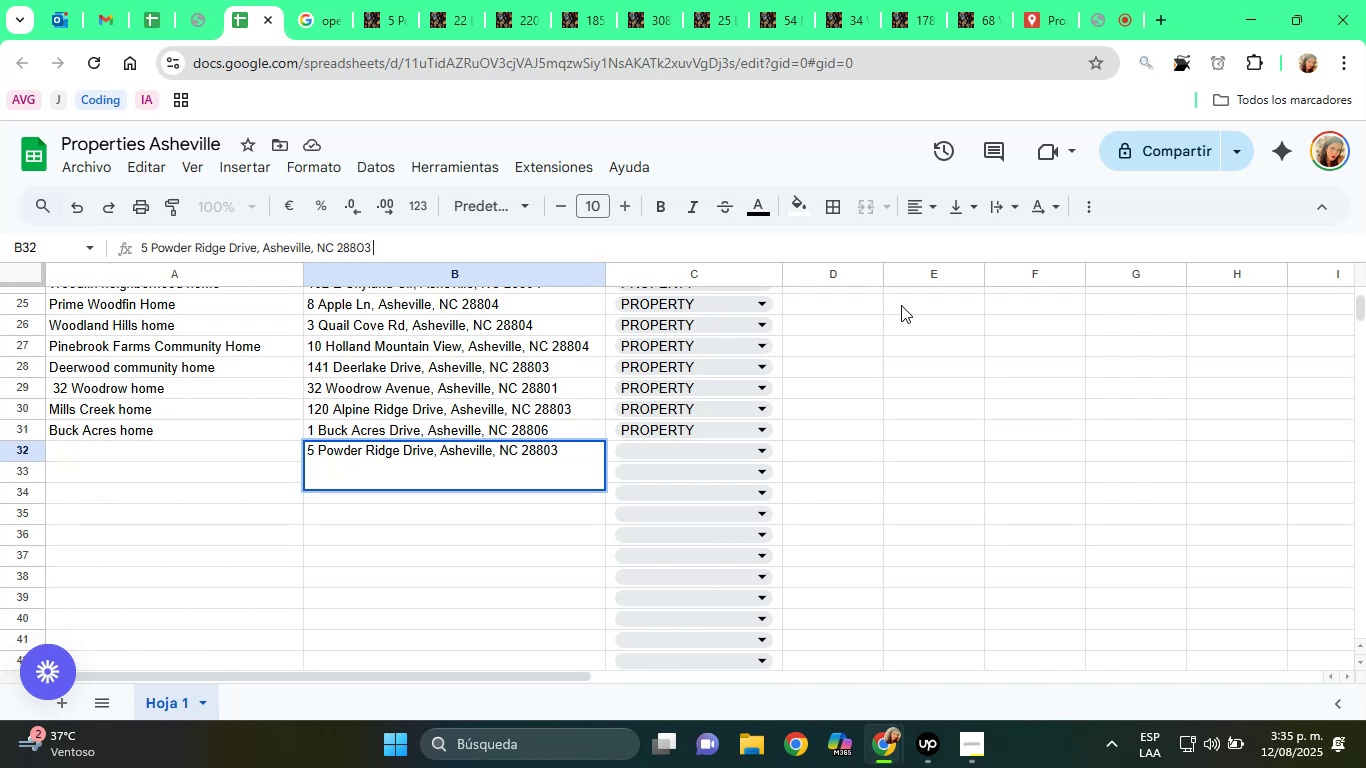 
key(Delete)
 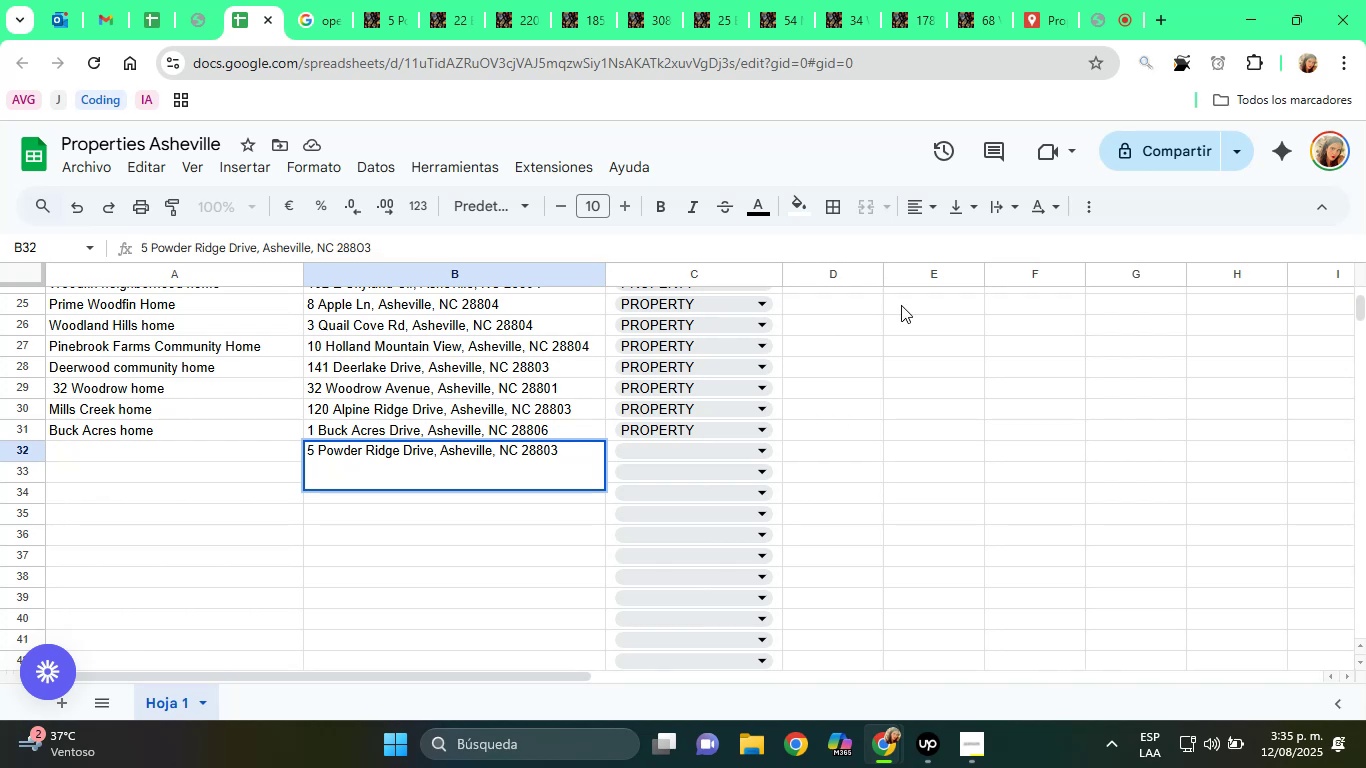 
key(Enter)
 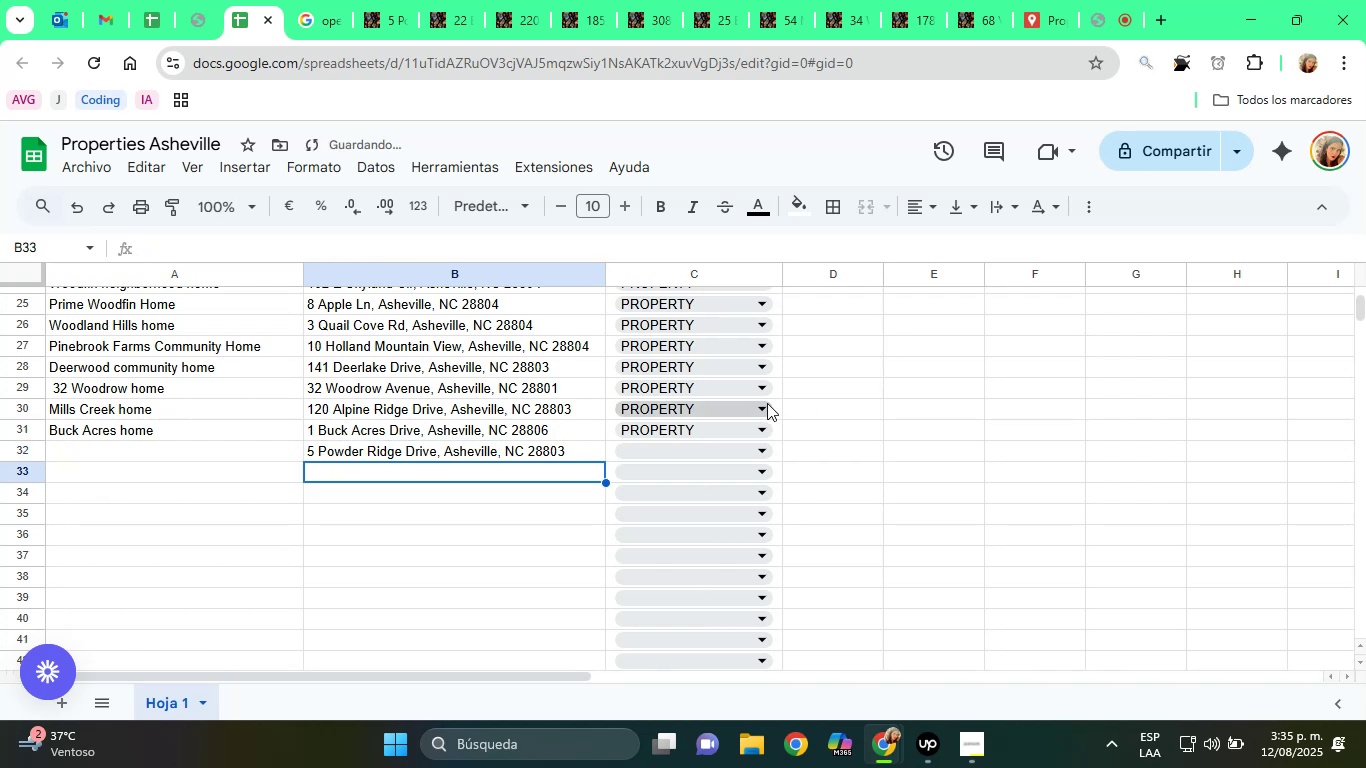 
left_click([696, 449])
 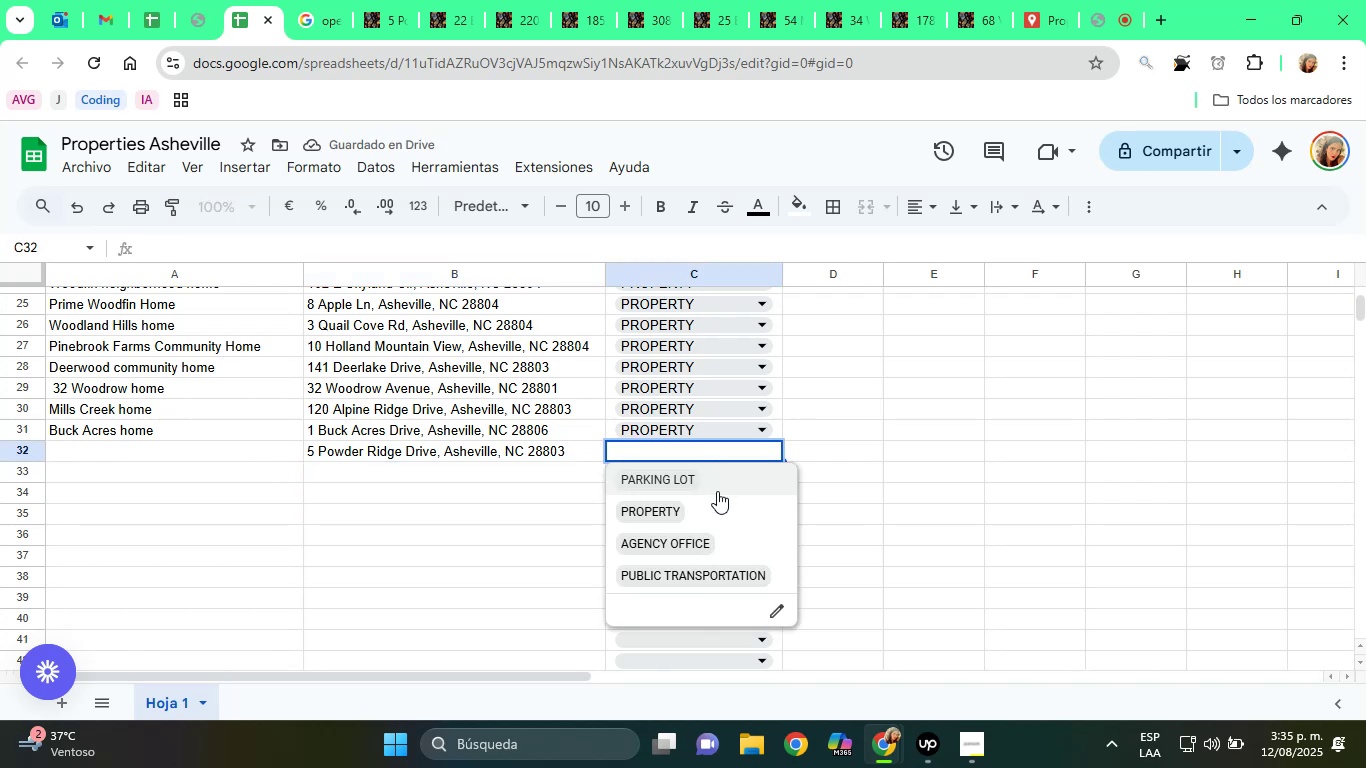 
left_click([695, 503])
 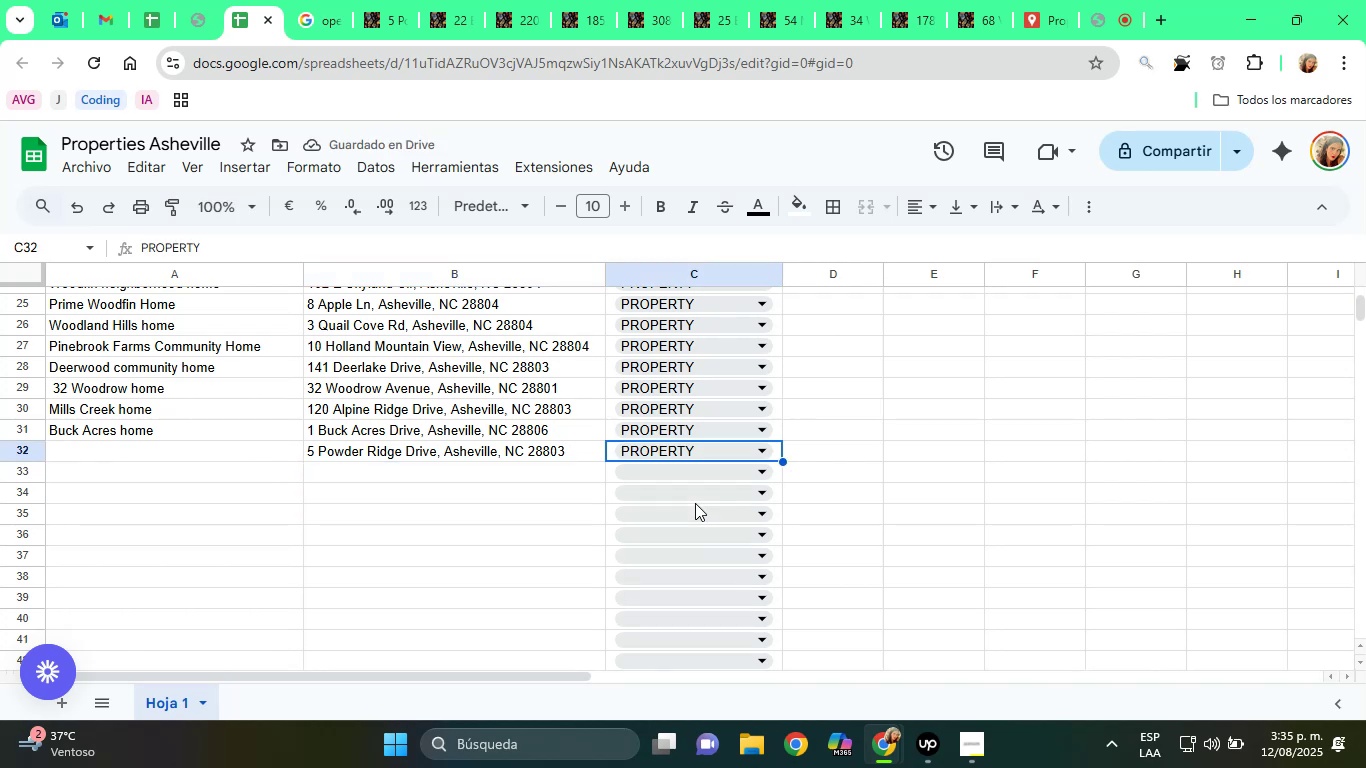 
wait(8.07)
 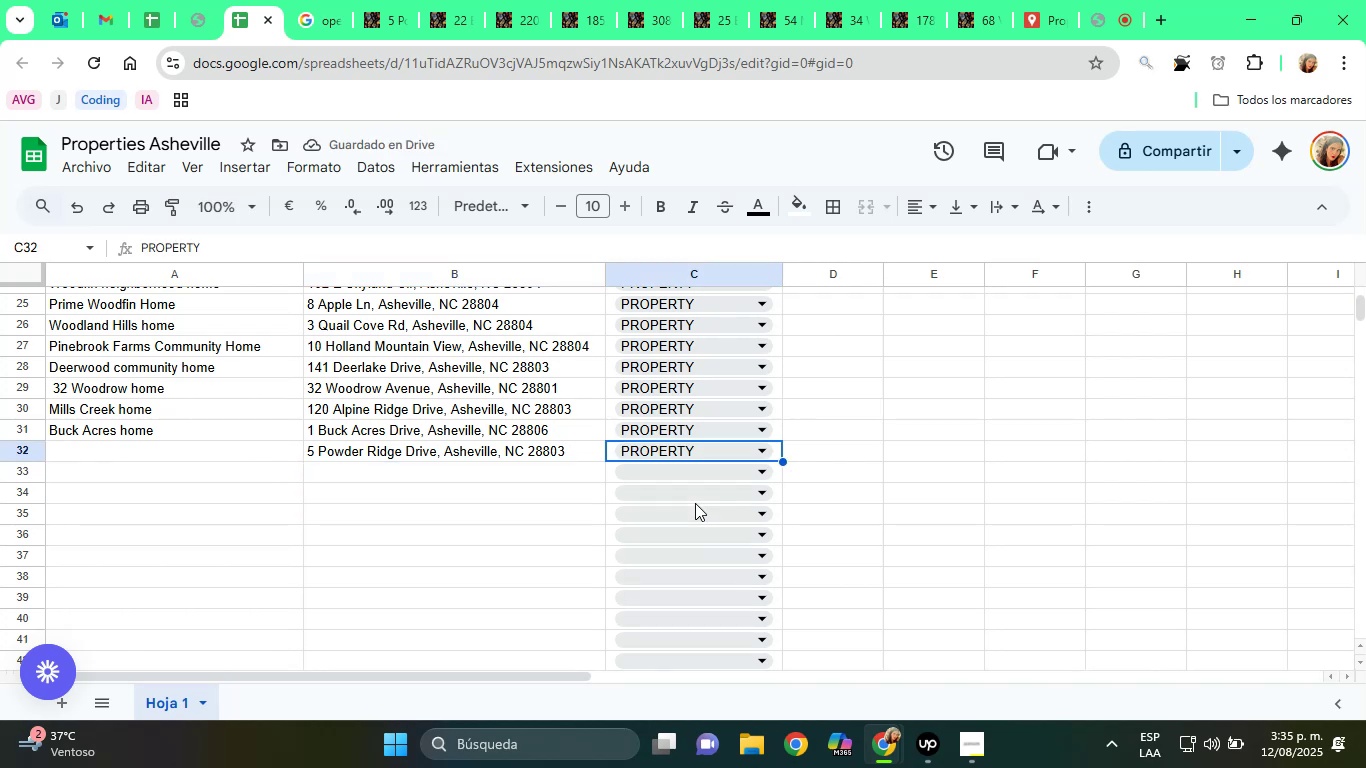 
left_click([419, 0])
 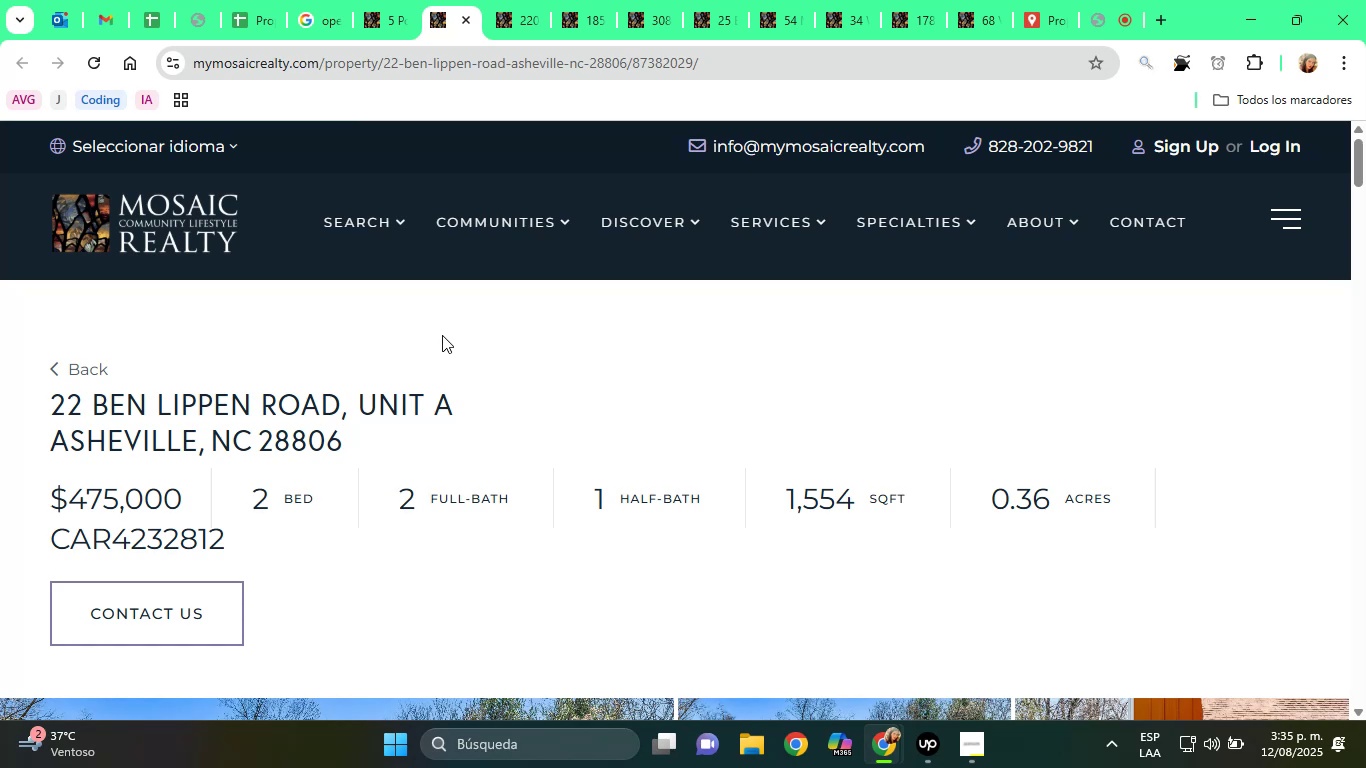 
scroll: coordinate [448, 352], scroll_direction: down, amount: 1.0
 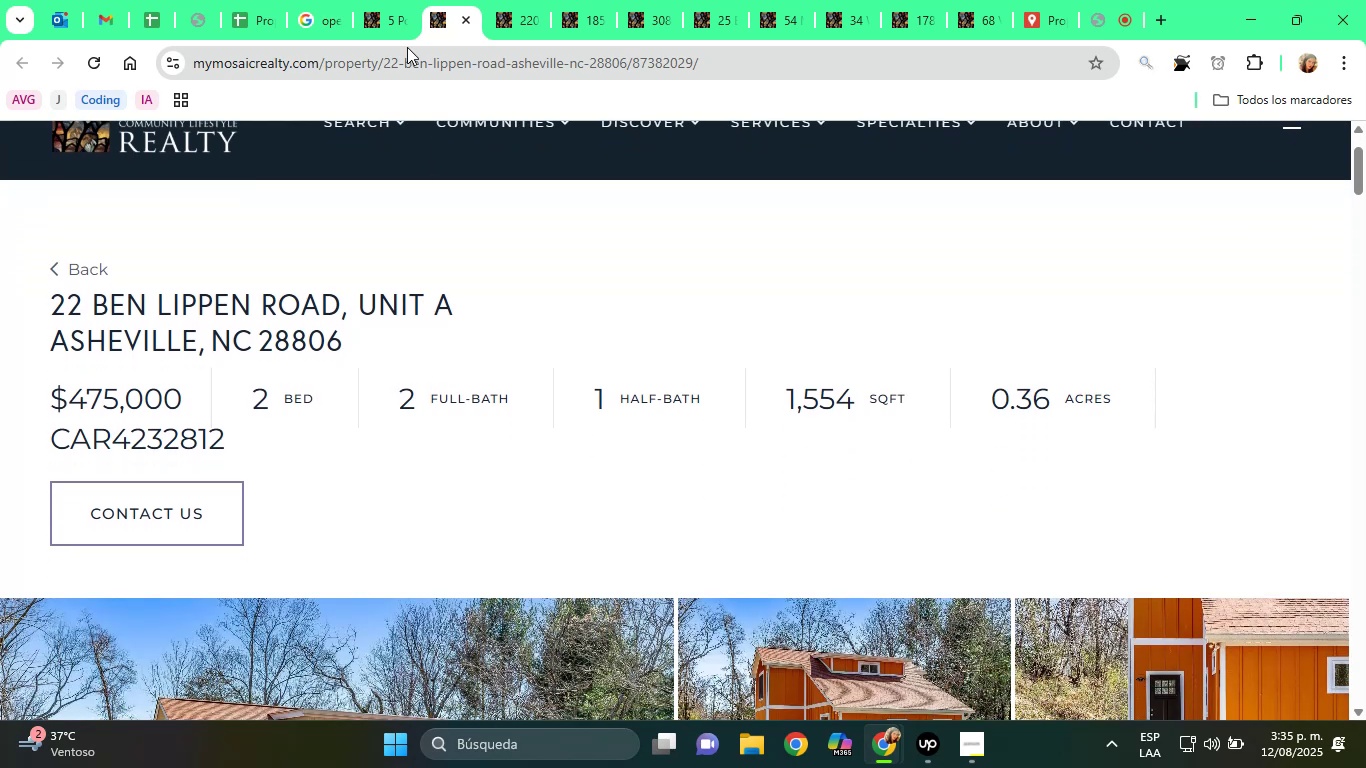 
left_click([393, 9])
 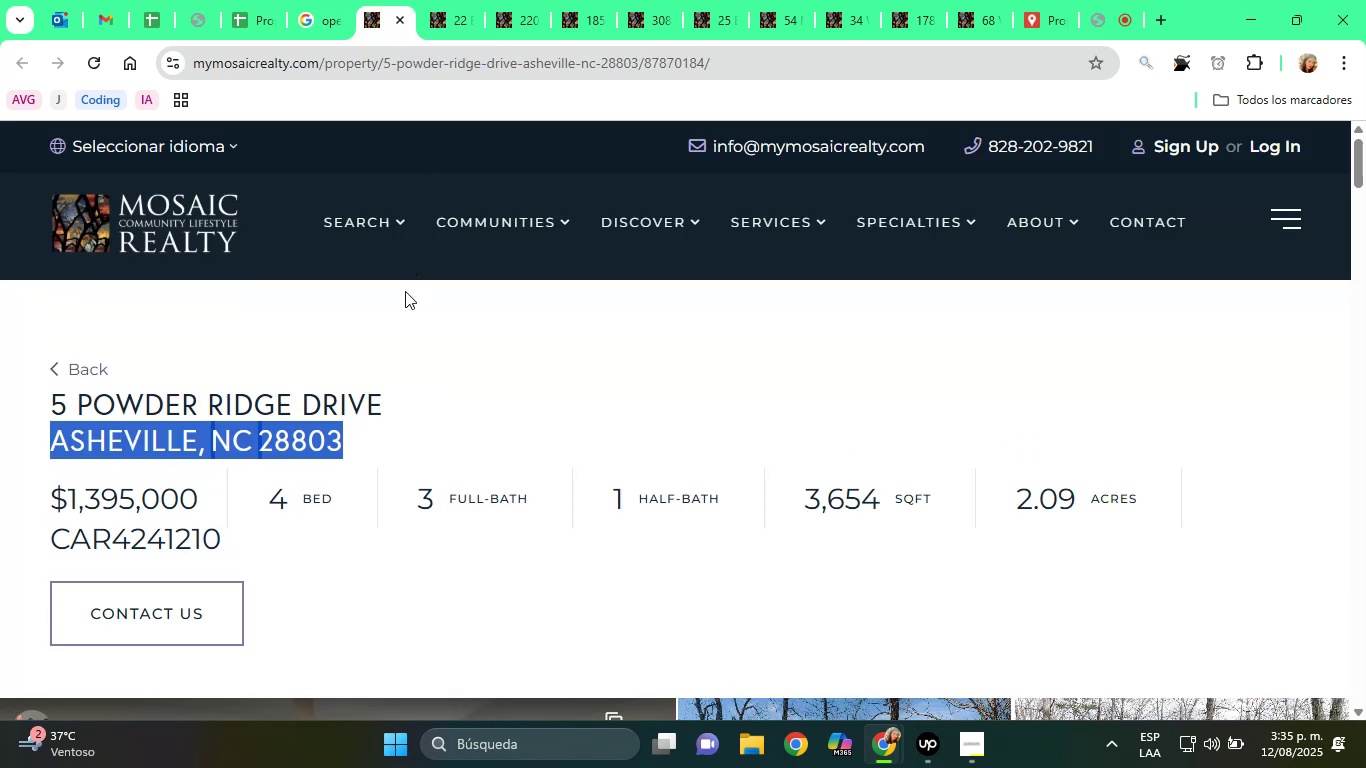 
scroll: coordinate [686, 509], scroll_direction: down, amount: 8.0
 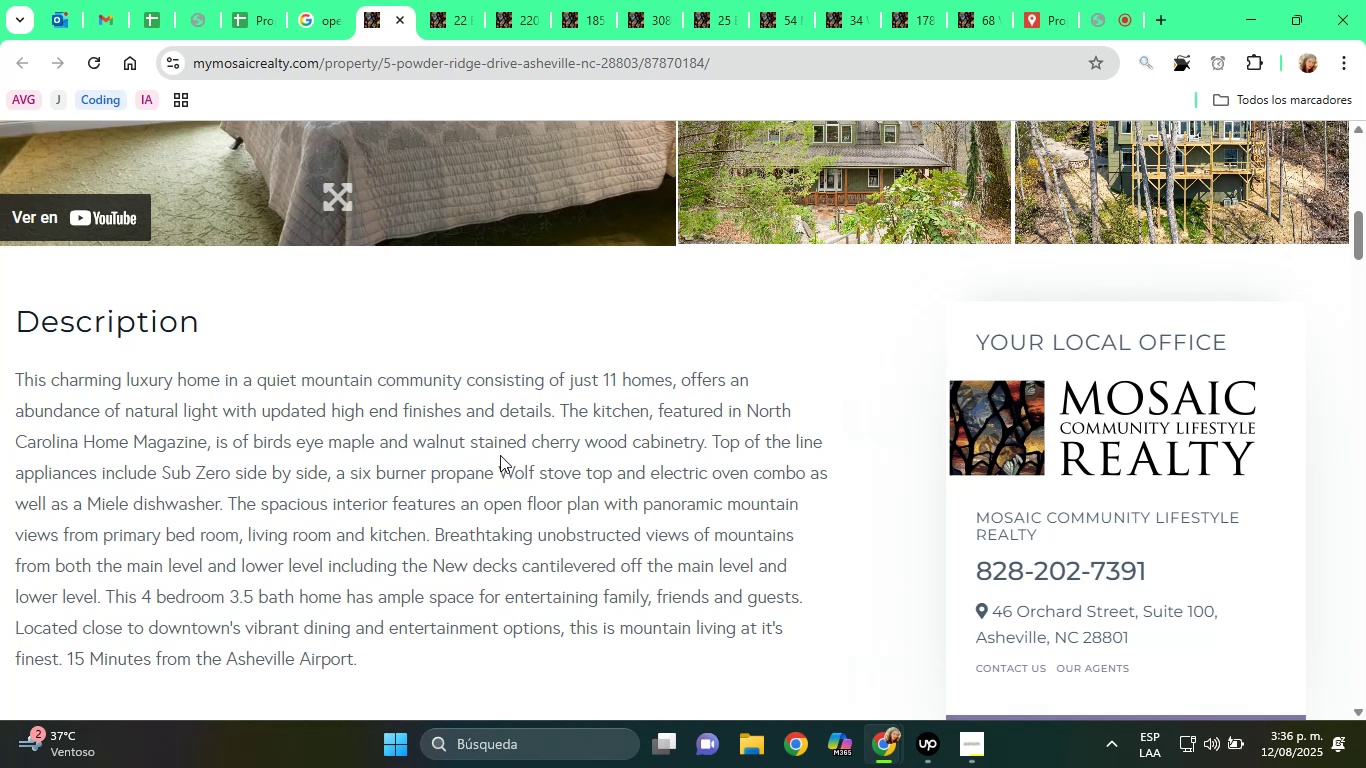 
left_click_drag(start_coordinate=[715, 411], to_coordinate=[748, 441])
 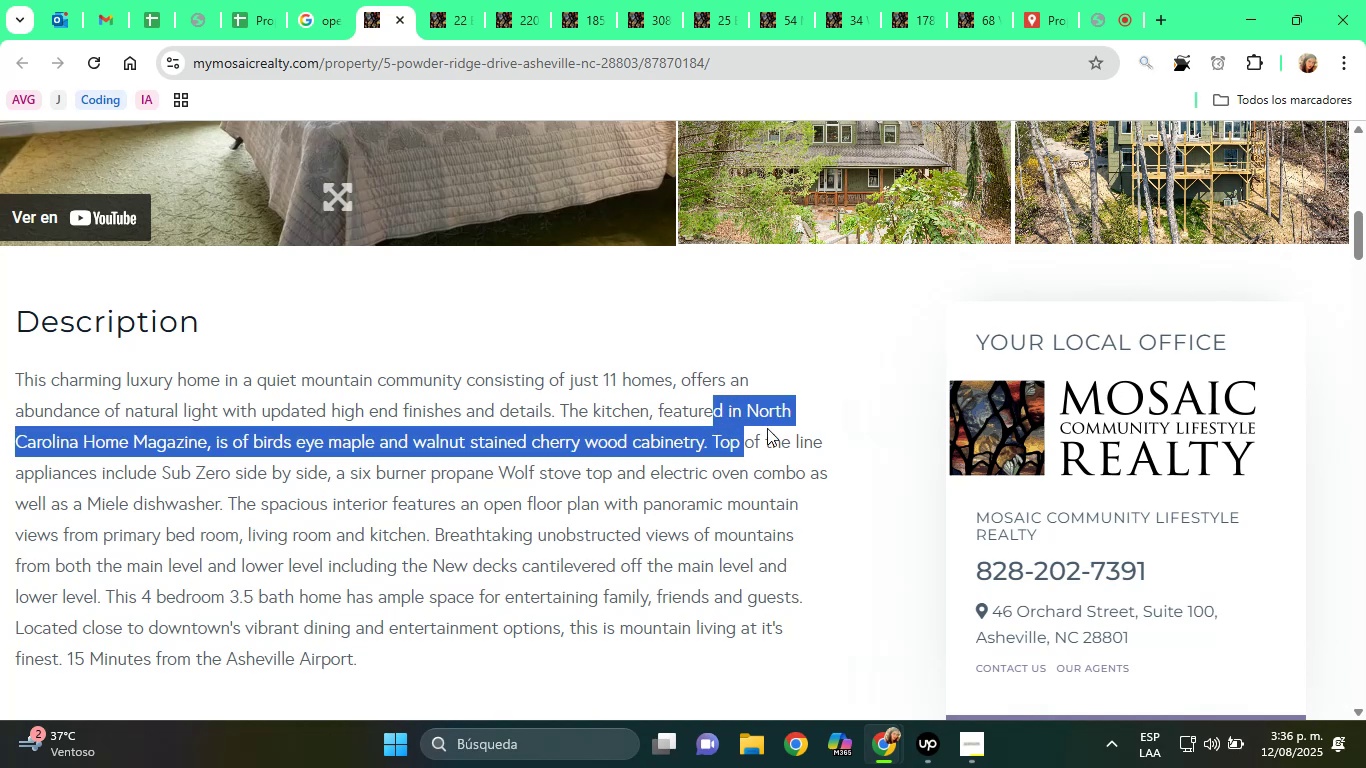 
scroll: coordinate [782, 455], scroll_direction: up, amount: 9.0
 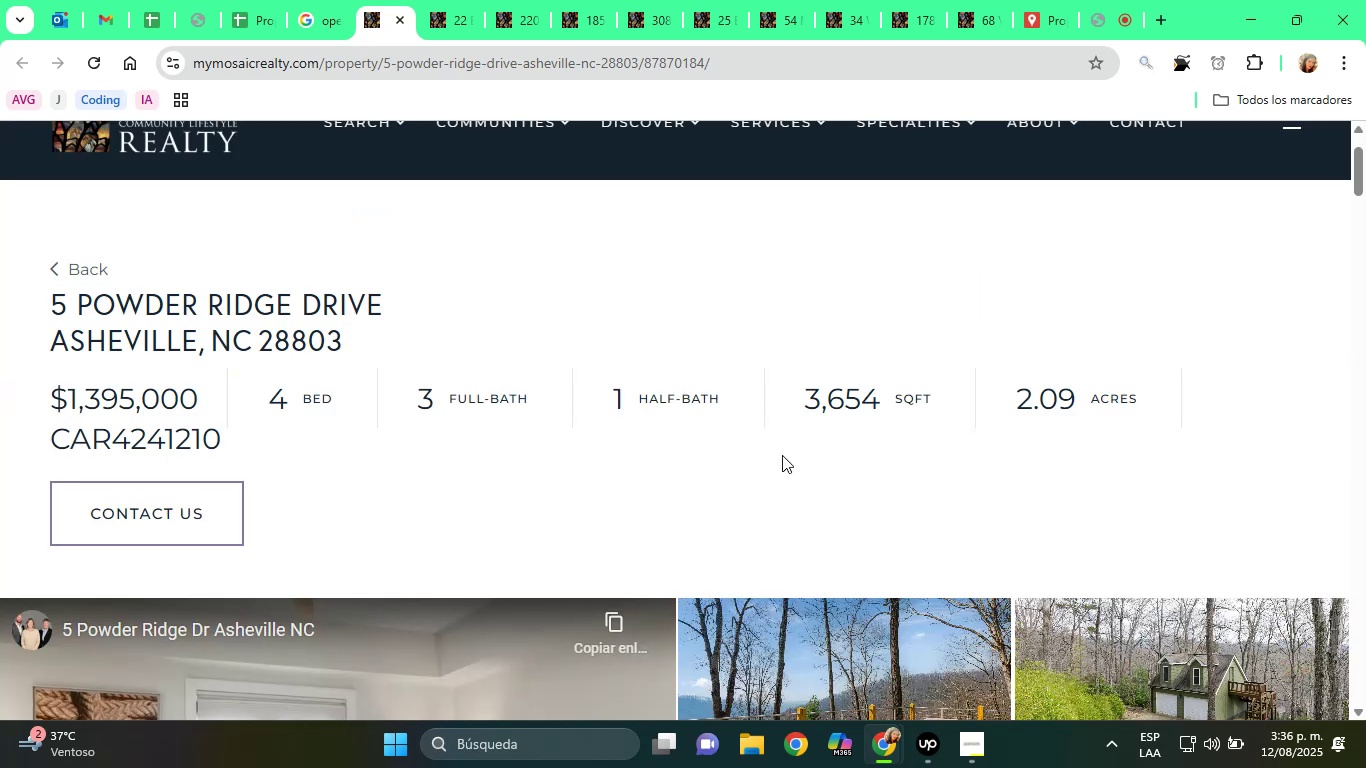 
scroll: coordinate [782, 455], scroll_direction: down, amount: 9.0
 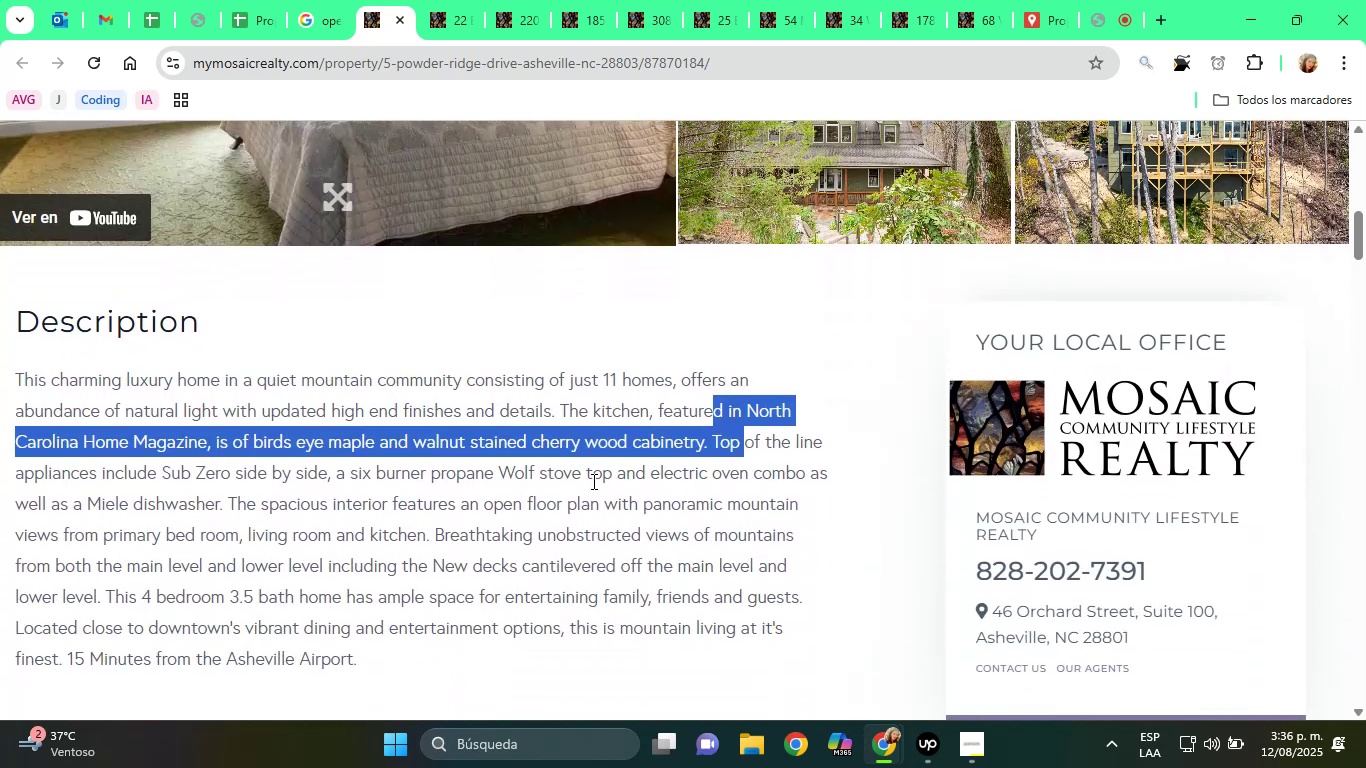 
left_click_drag(start_coordinate=[259, 493], to_coordinate=[319, 500])
 